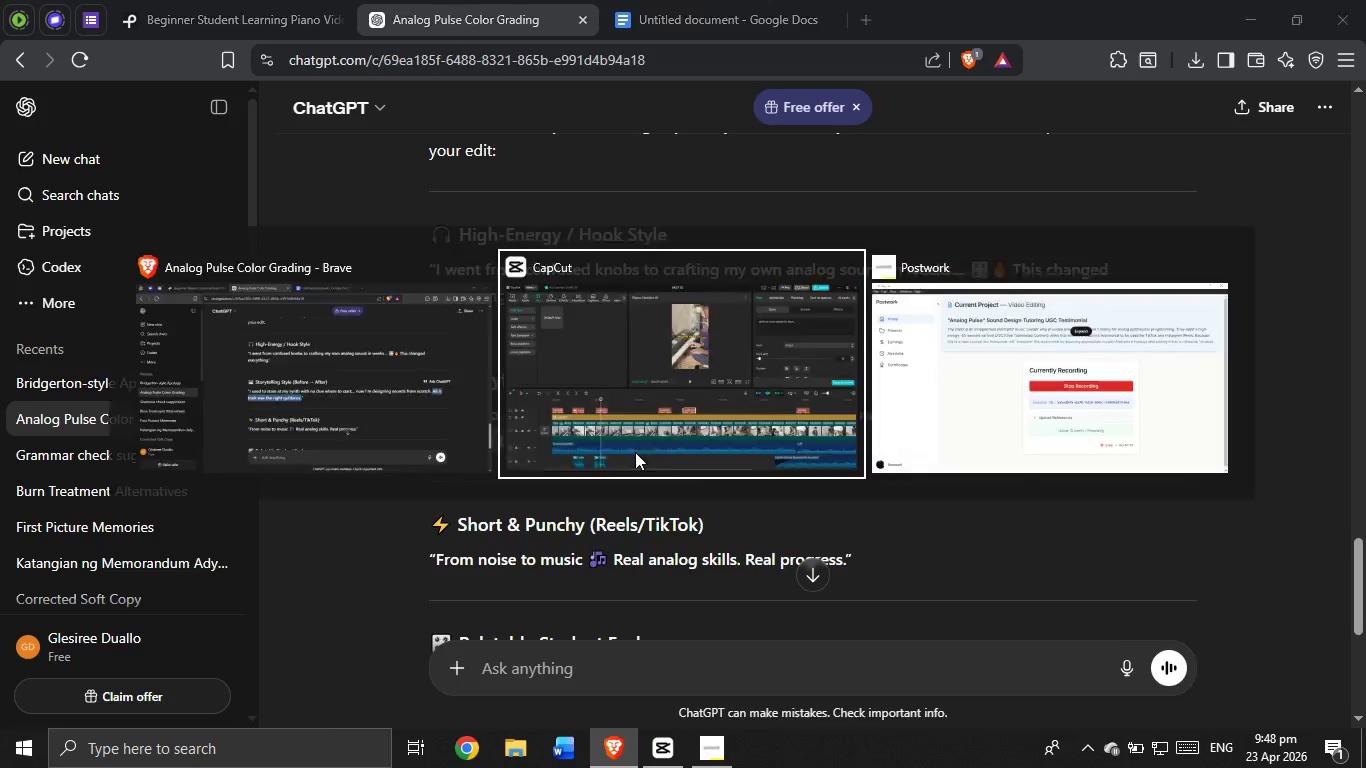 
key(Alt+Tab)
 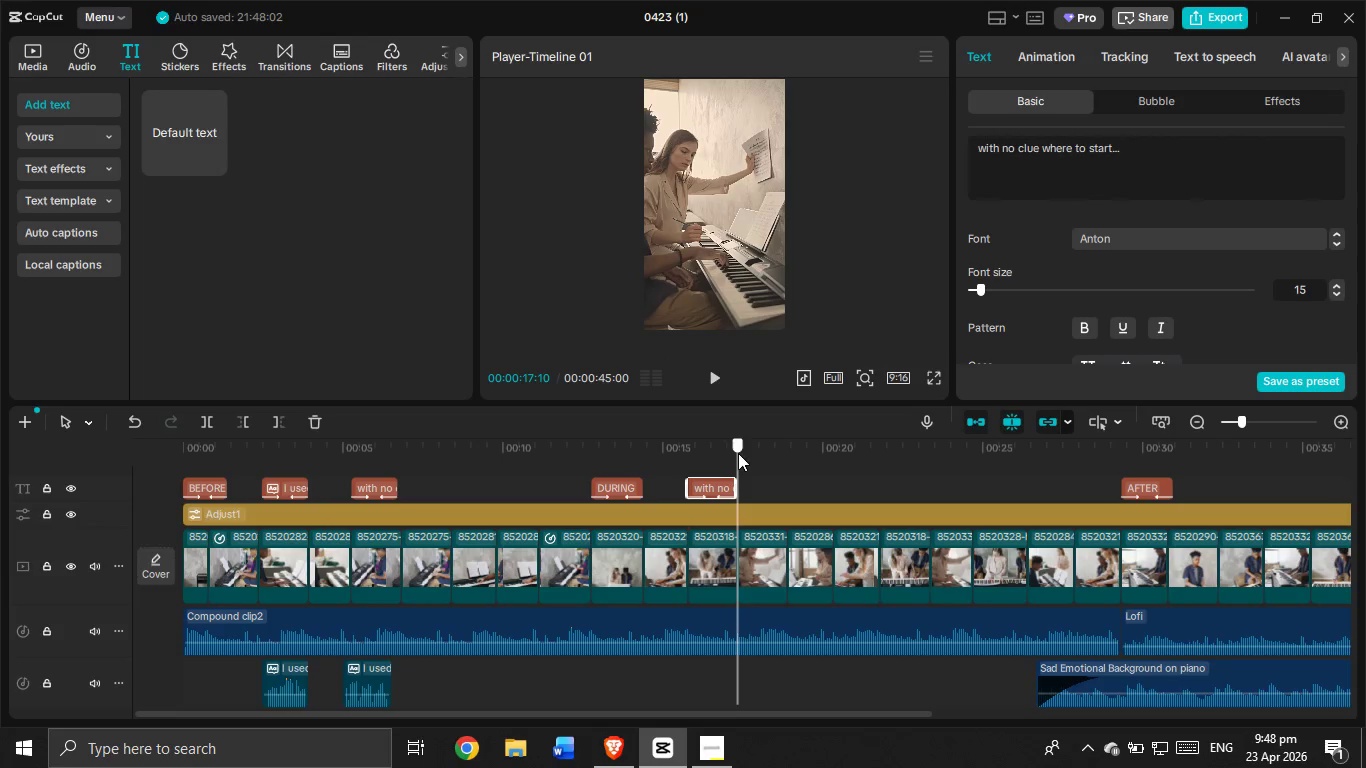 
left_click([710, 488])
 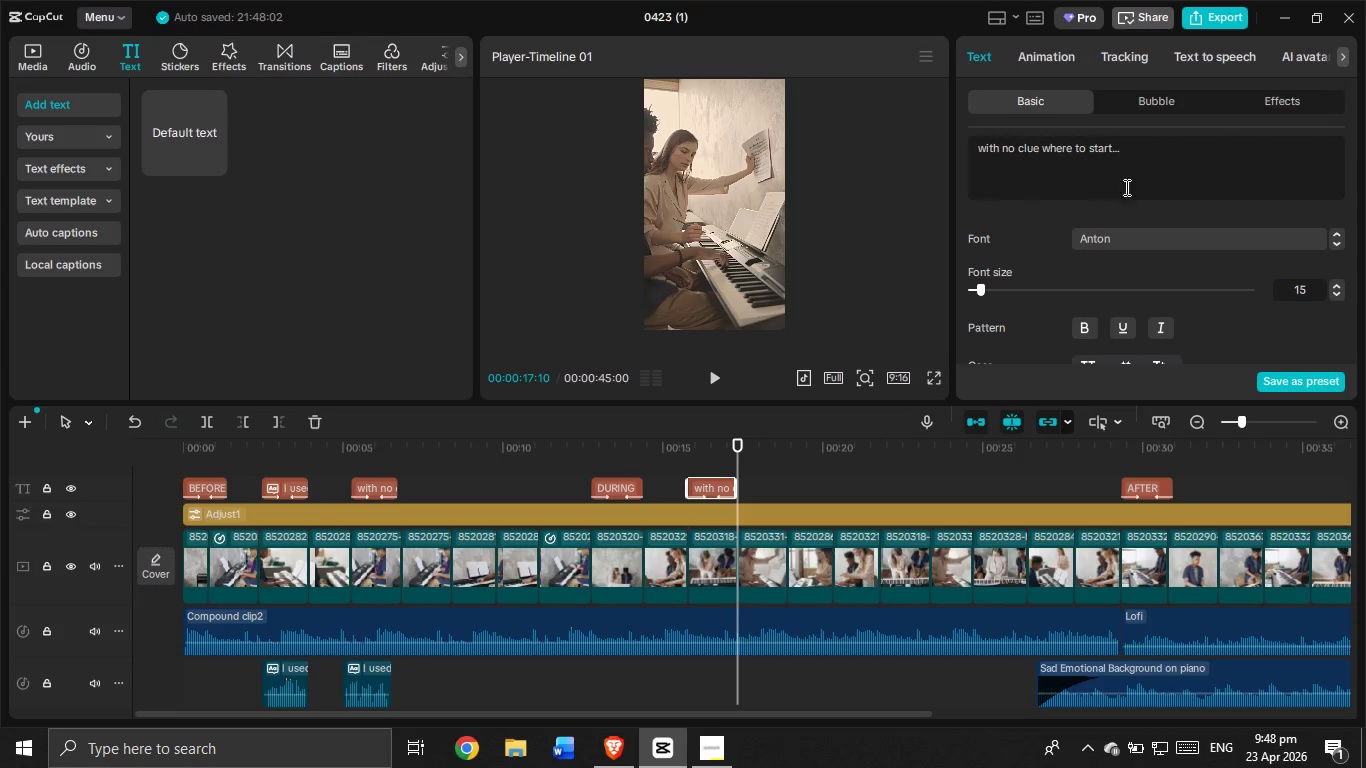 
left_click_drag(start_coordinate=[1145, 158], to_coordinate=[957, 137])
 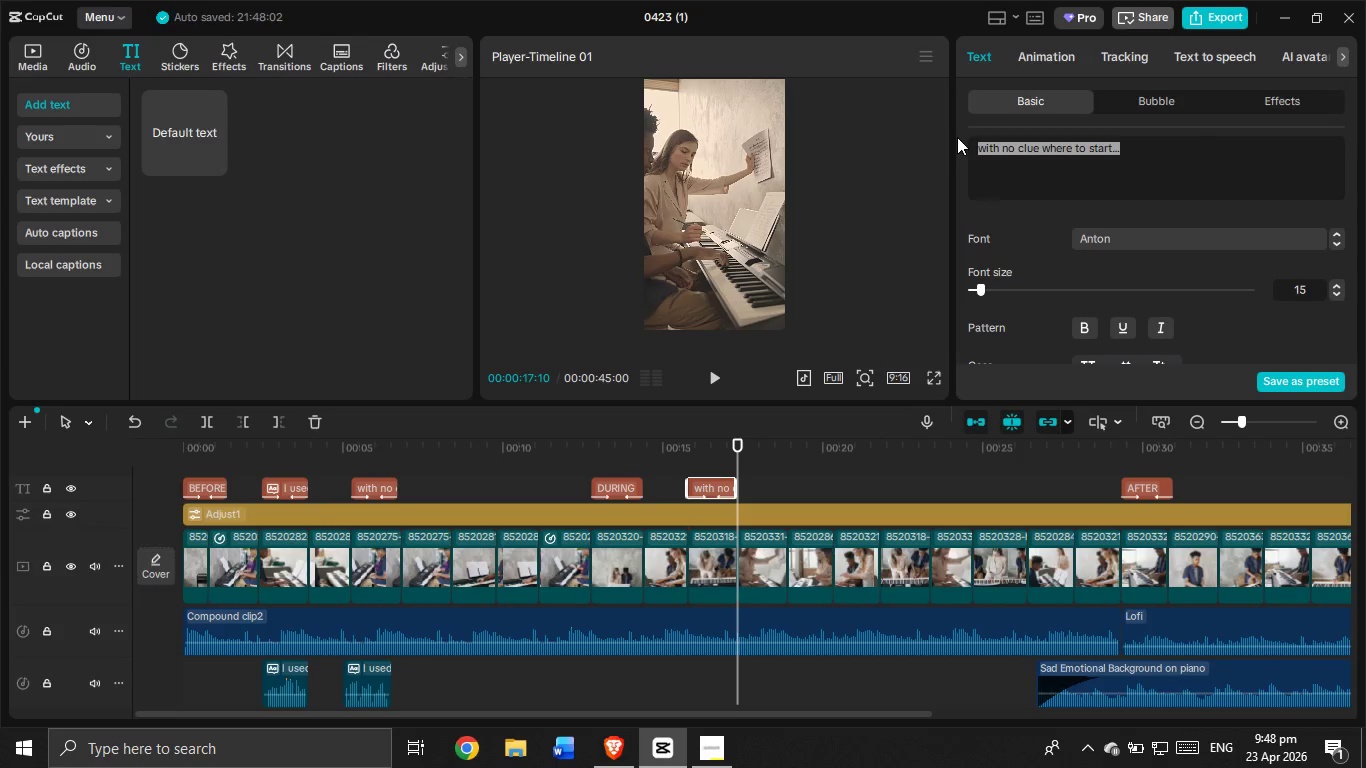 
key(Control+V)
 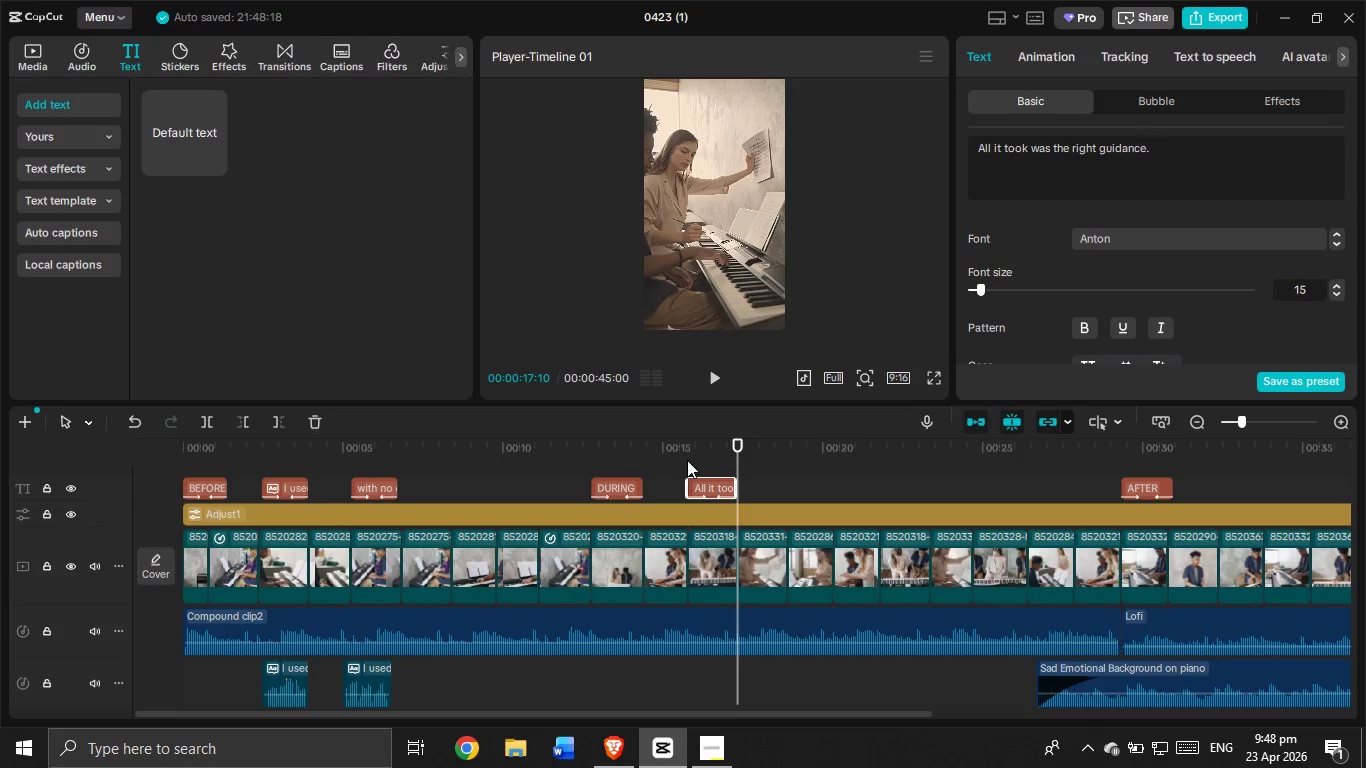 
double_click([687, 460])
 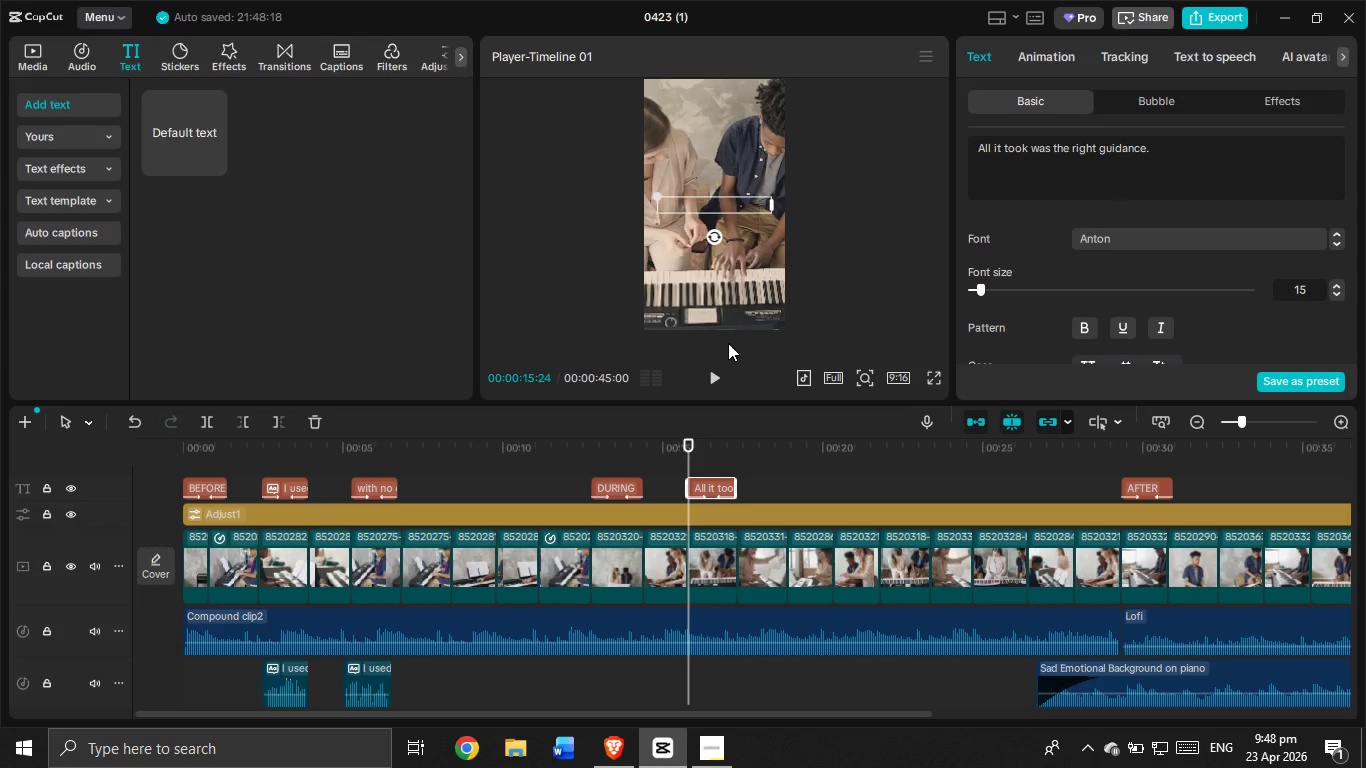 
left_click([717, 378])
 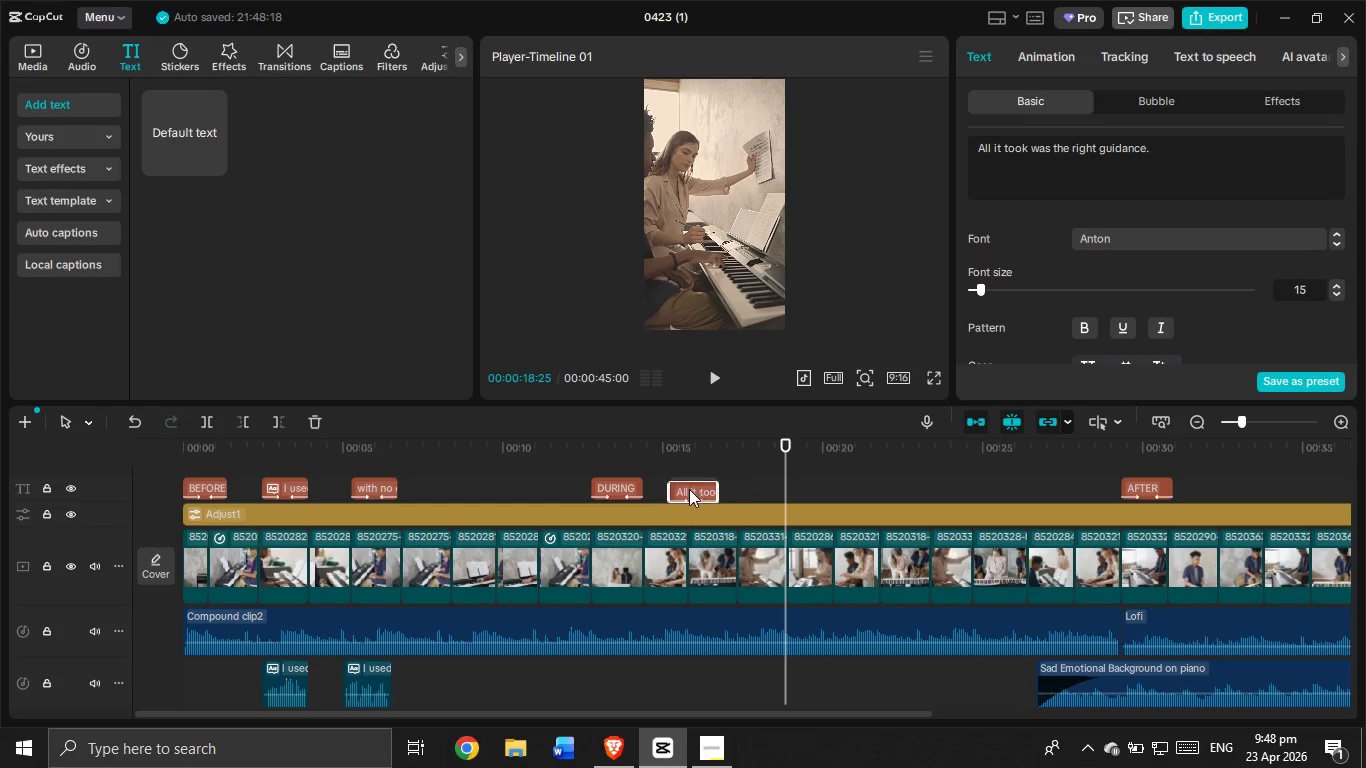 
wait(5.33)
 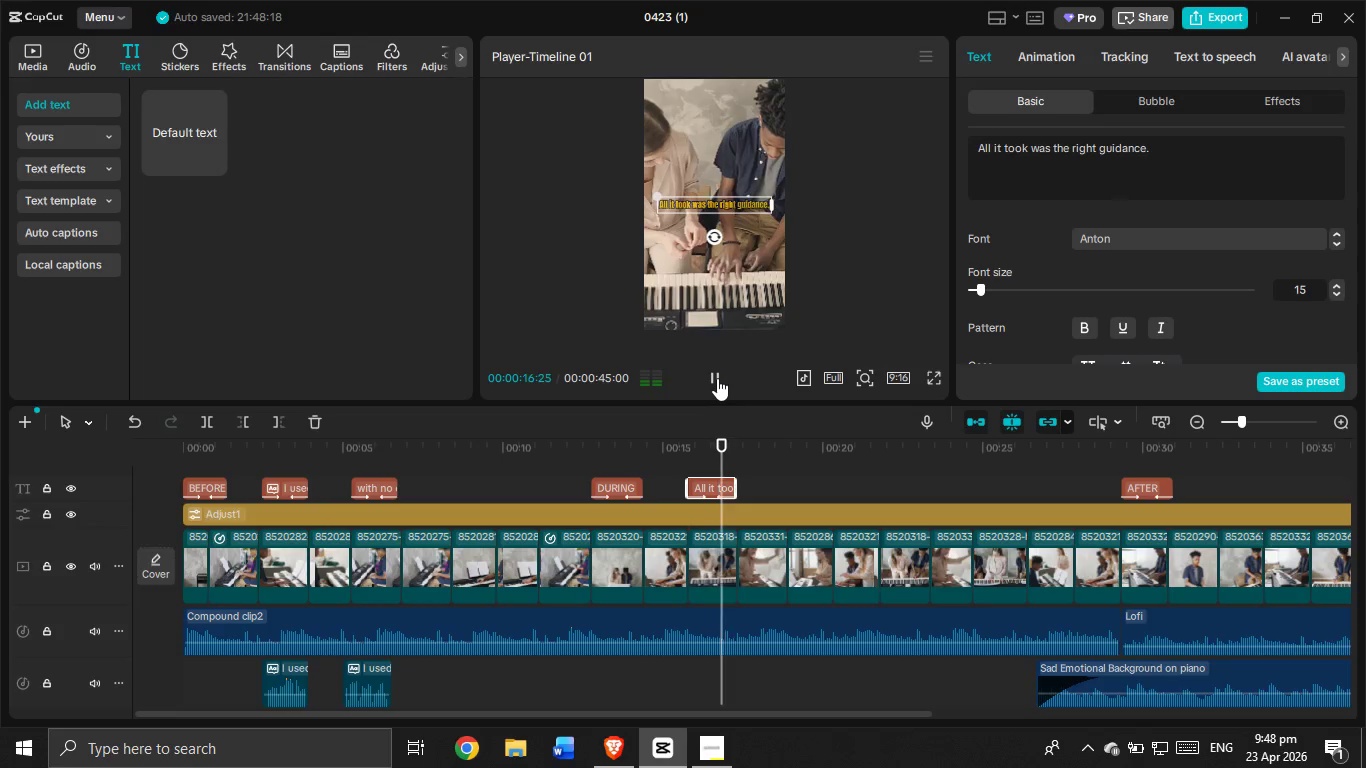 
left_click_drag(start_coordinate=[735, 488], to_coordinate=[784, 502])
 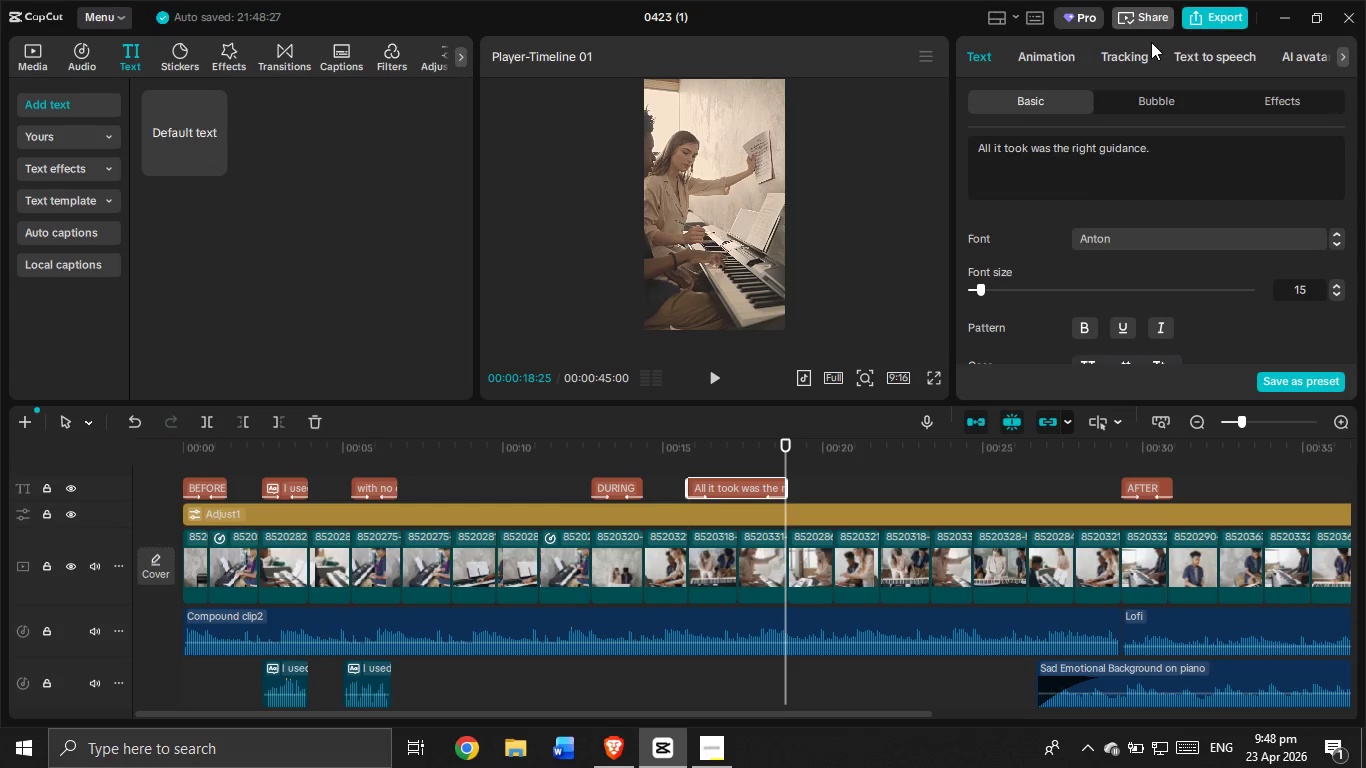 
left_click([1203, 65])
 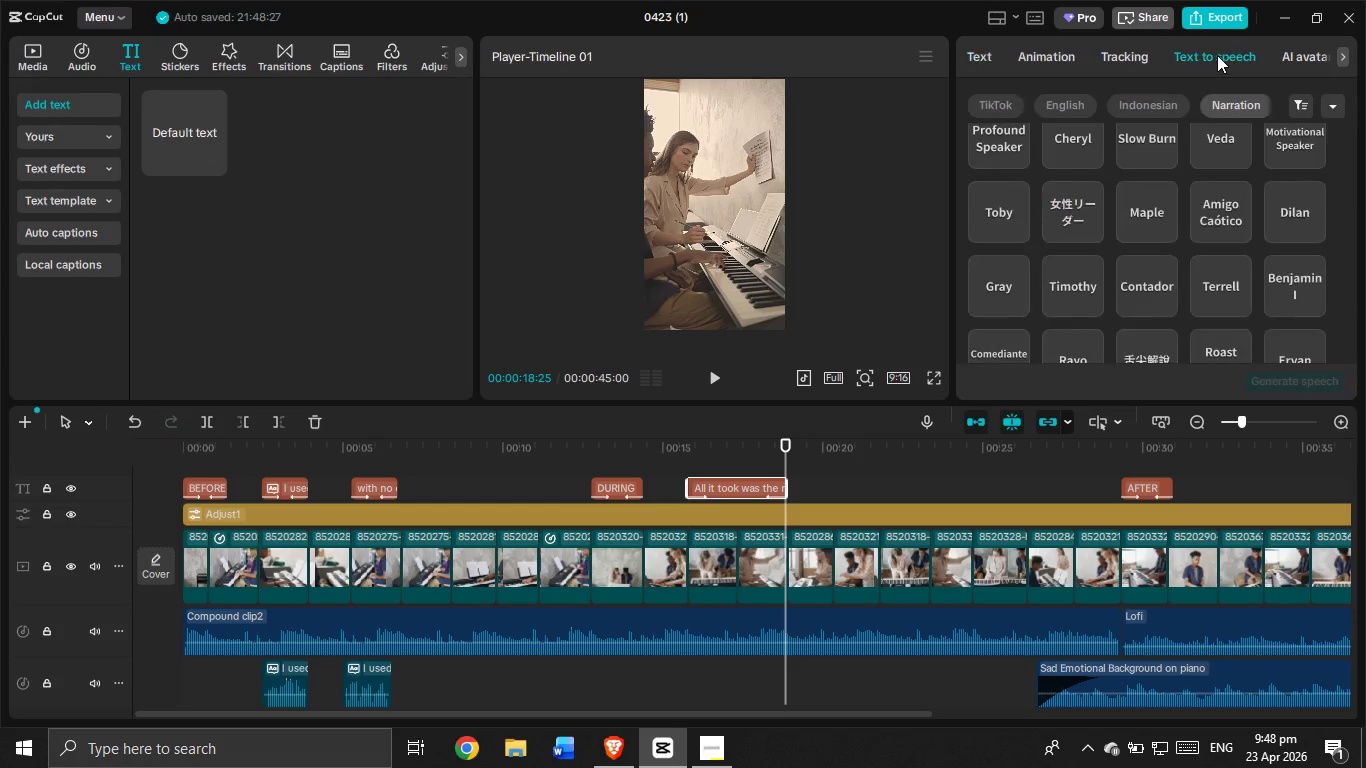 
left_click([1217, 55])
 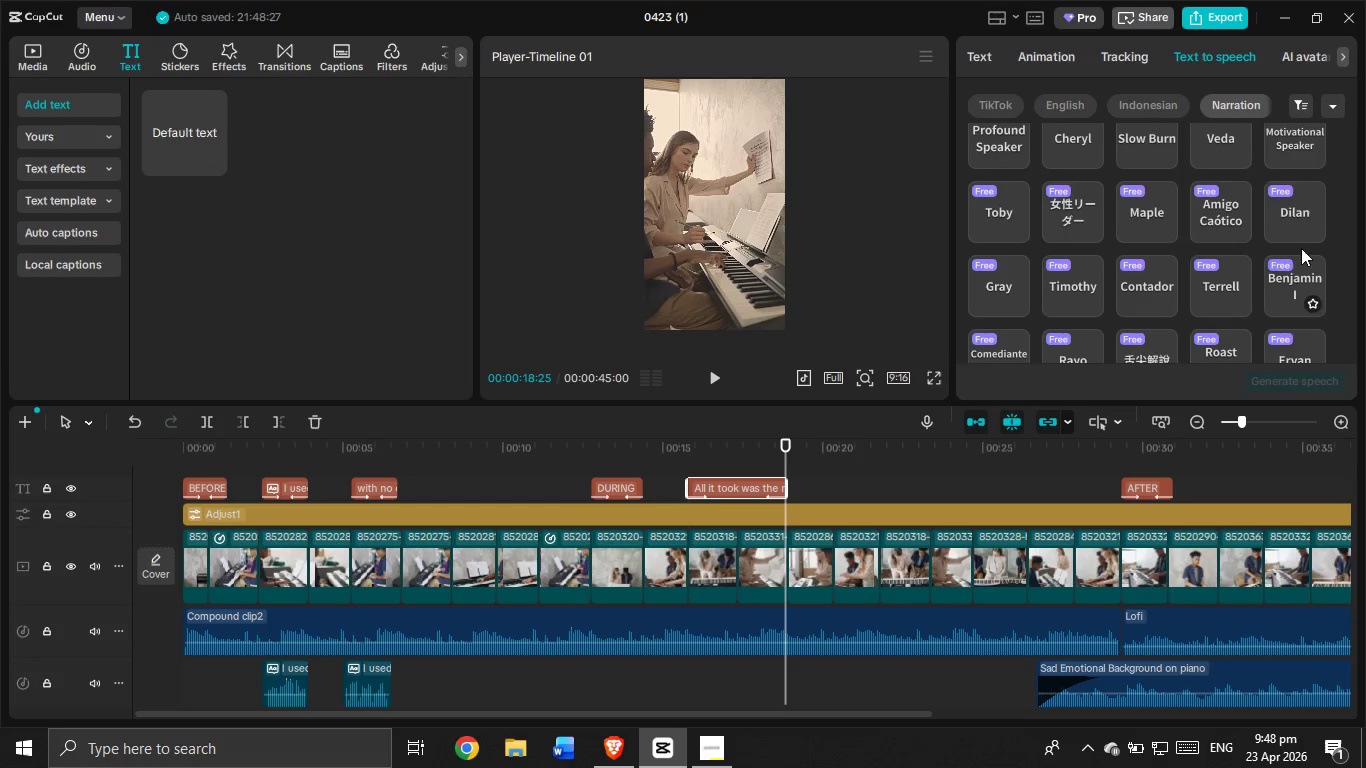 
left_click([1290, 220])
 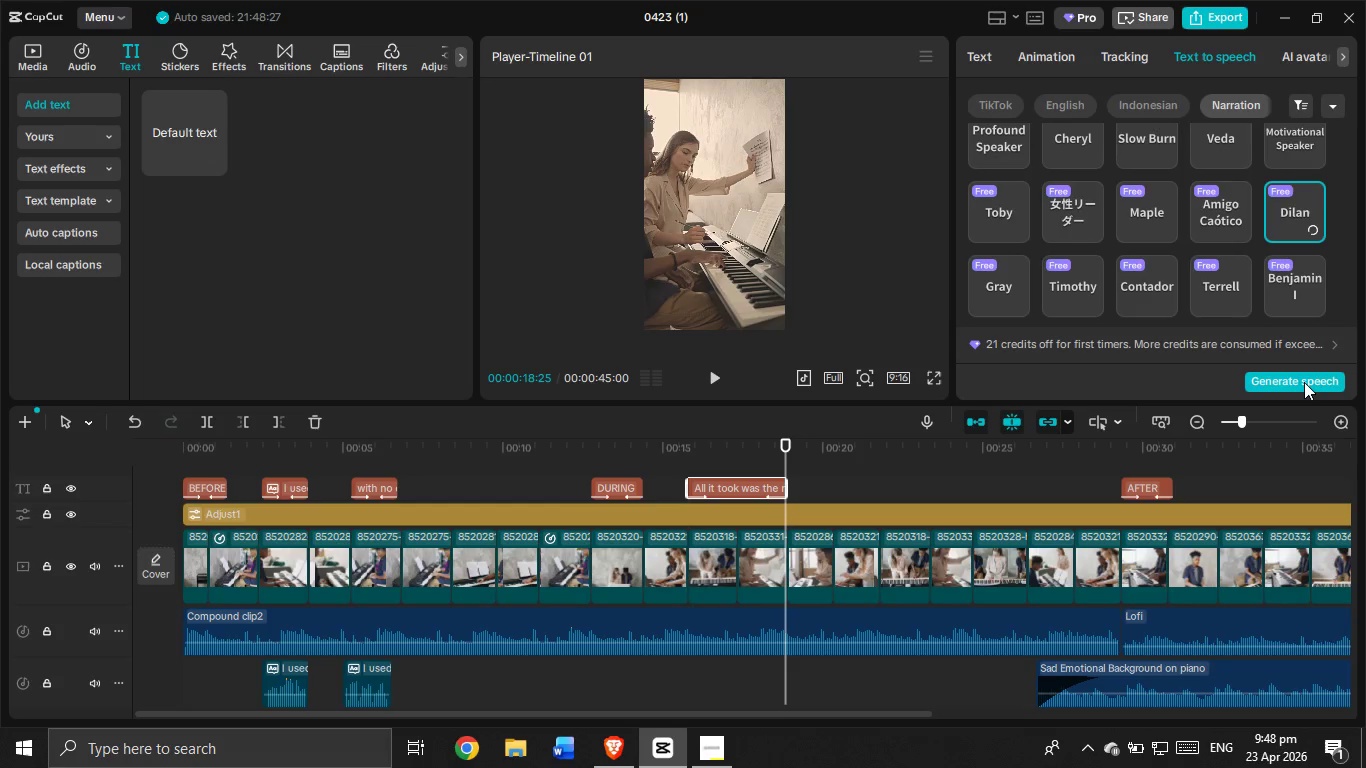 
left_click([1304, 382])
 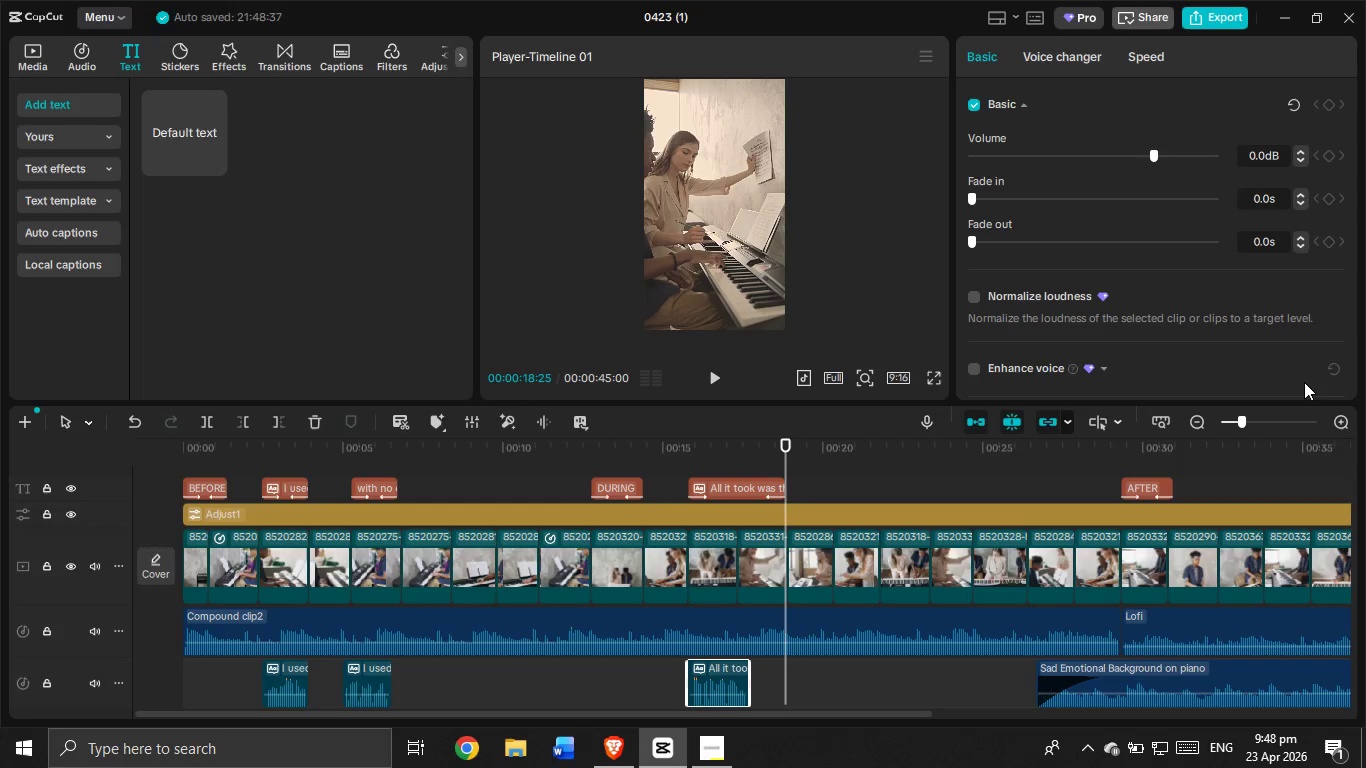 
wait(17.03)
 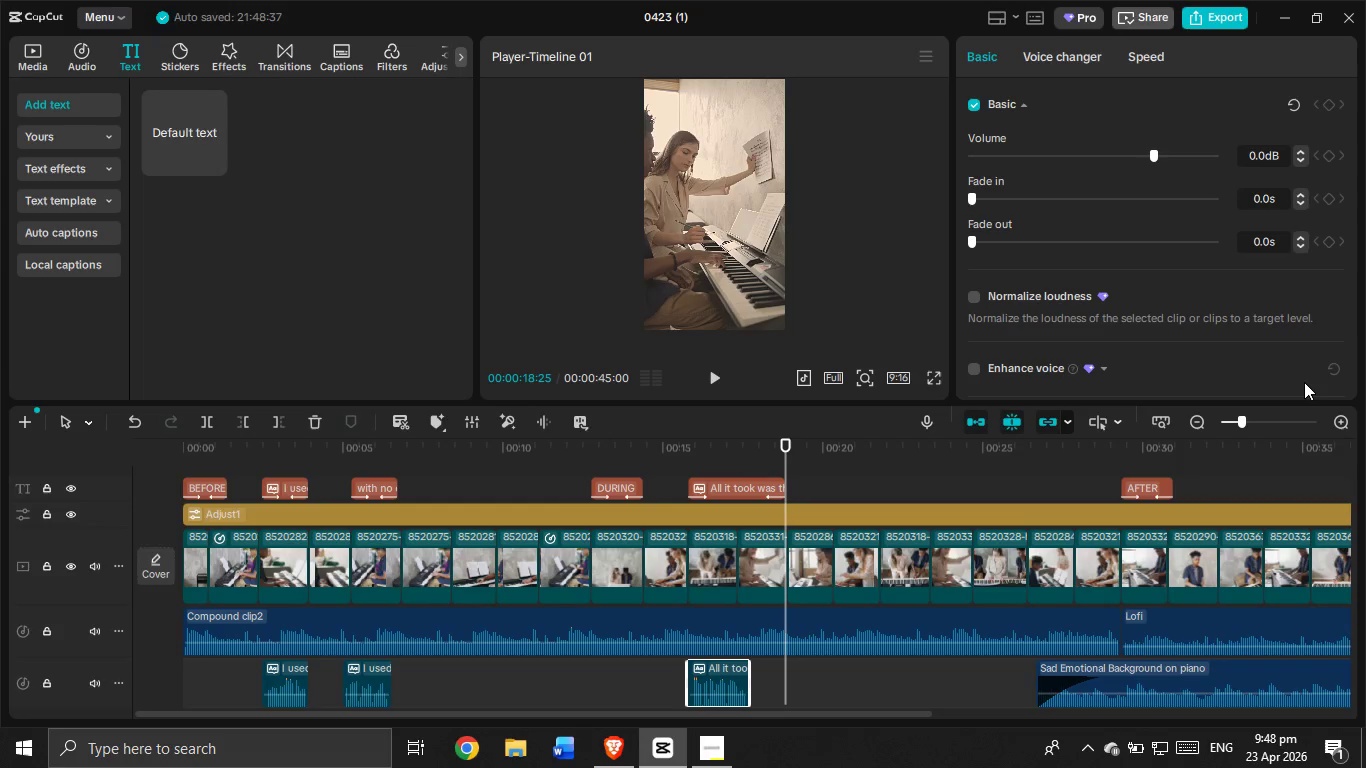 
left_click([679, 455])
 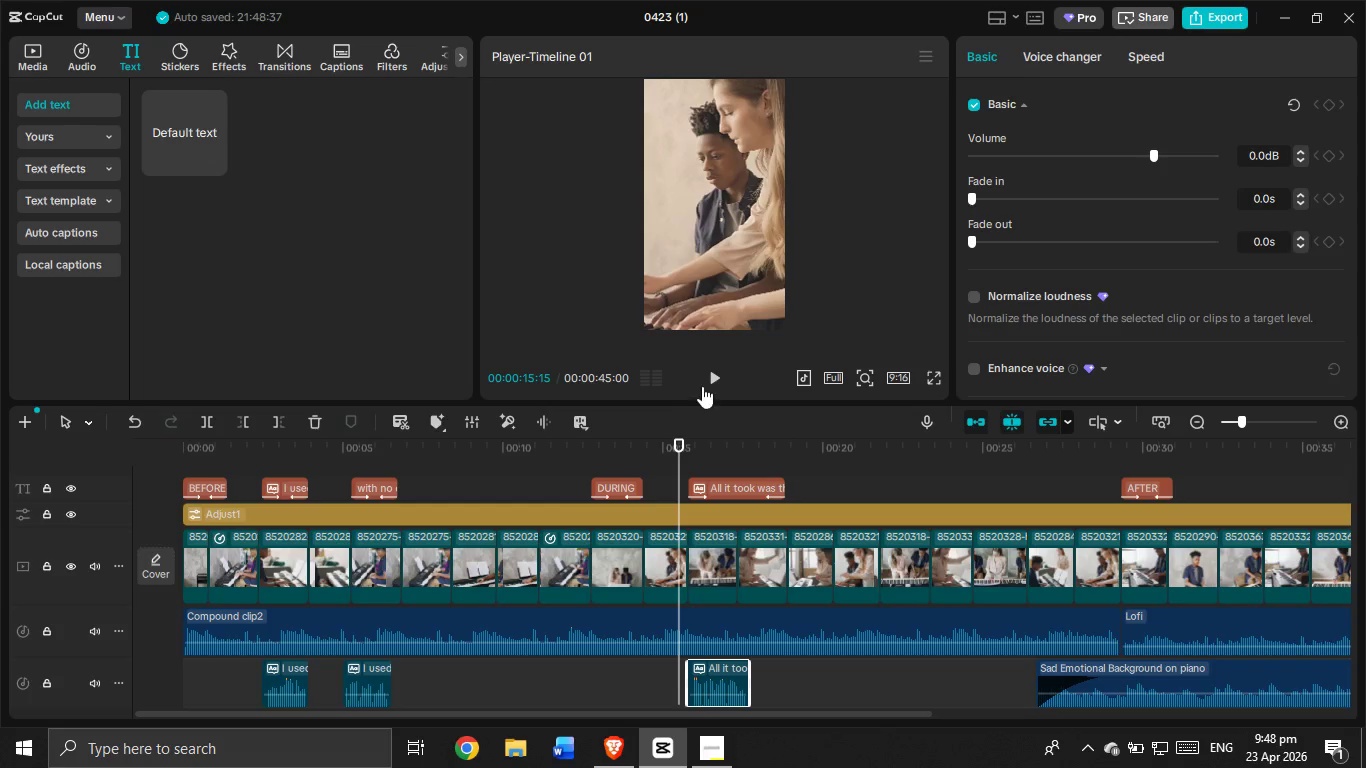 
left_click([707, 380])
 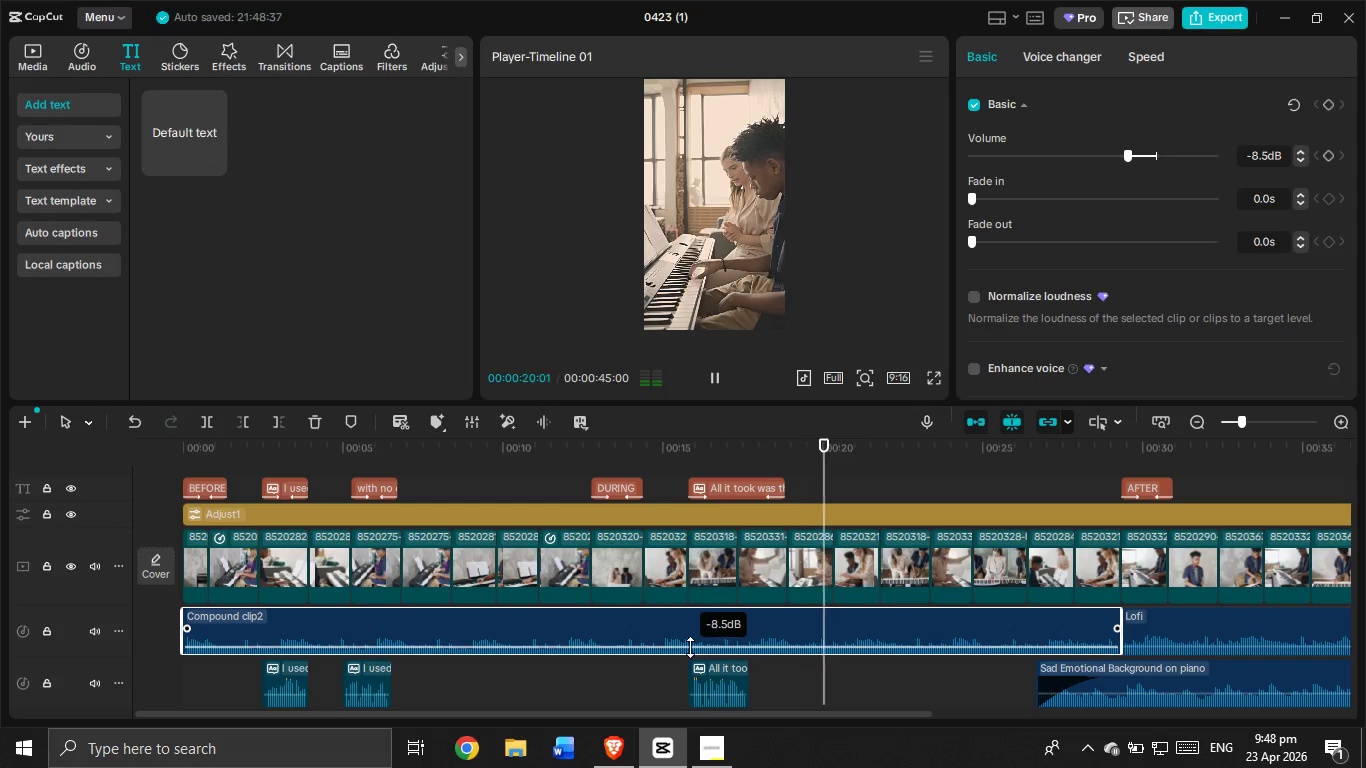 
wait(9.81)
 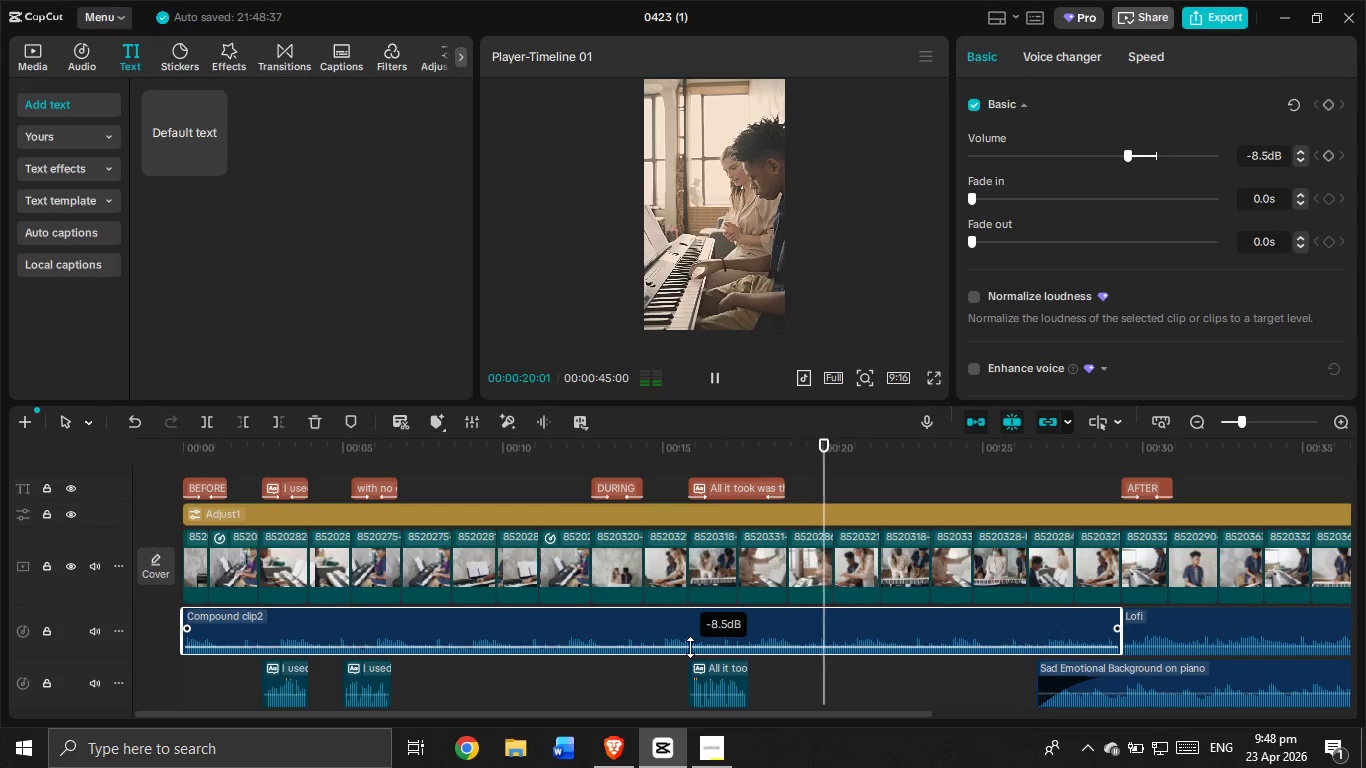 
left_click([692, 477])
 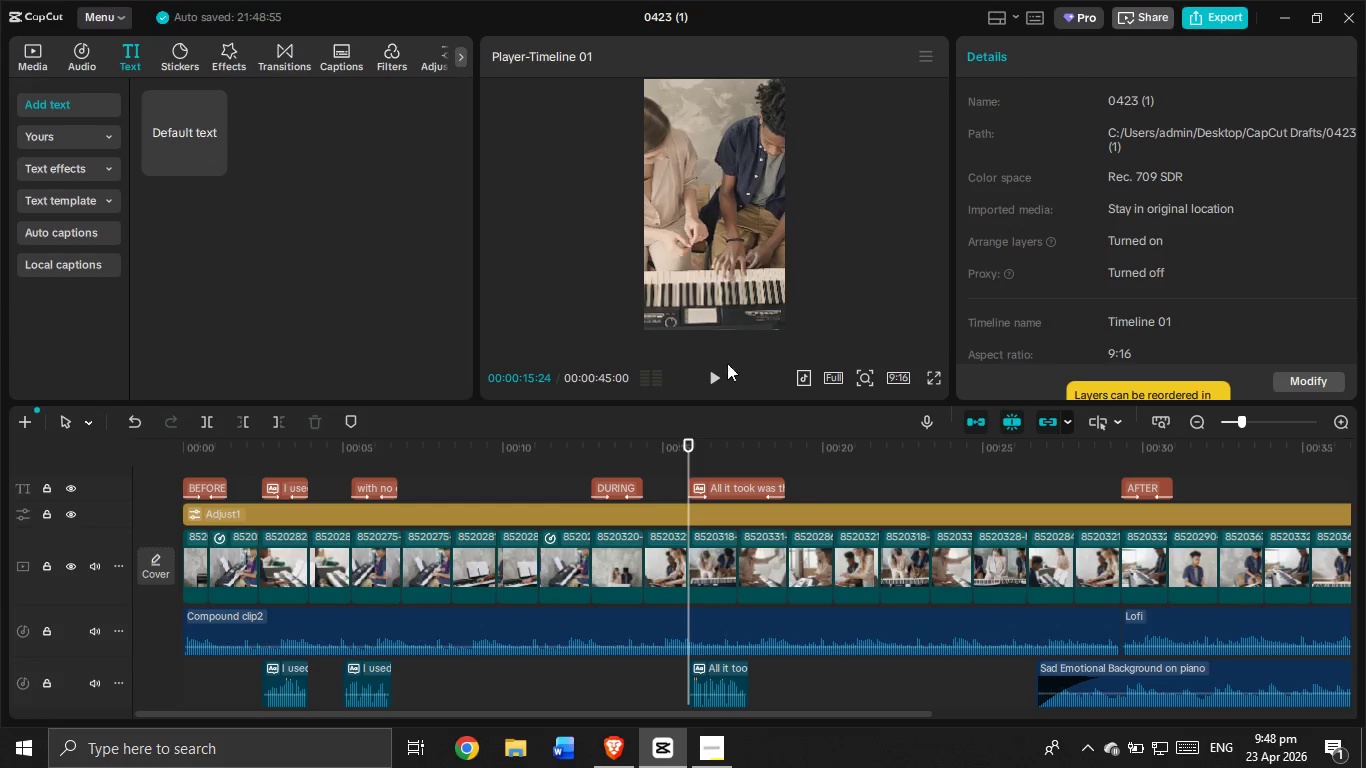 
left_click([719, 368])
 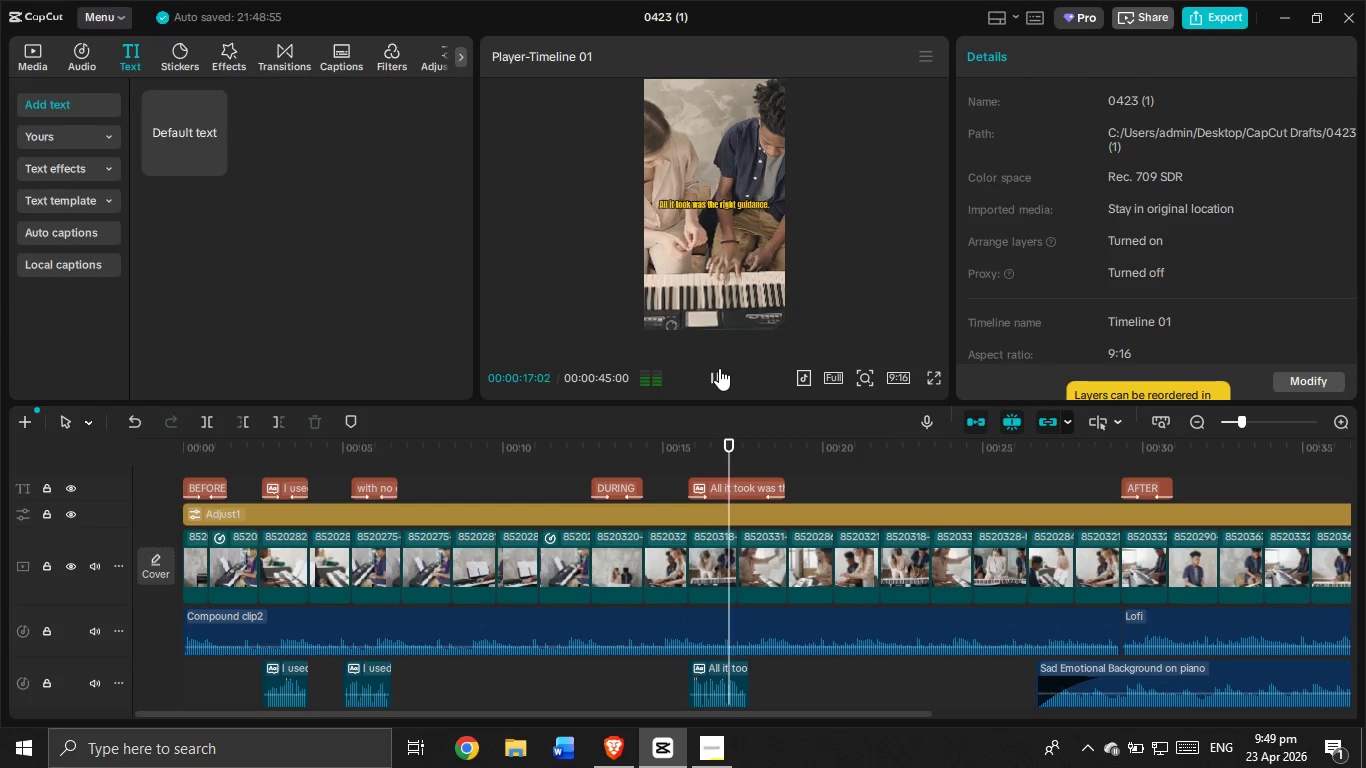 
left_click([719, 368])
 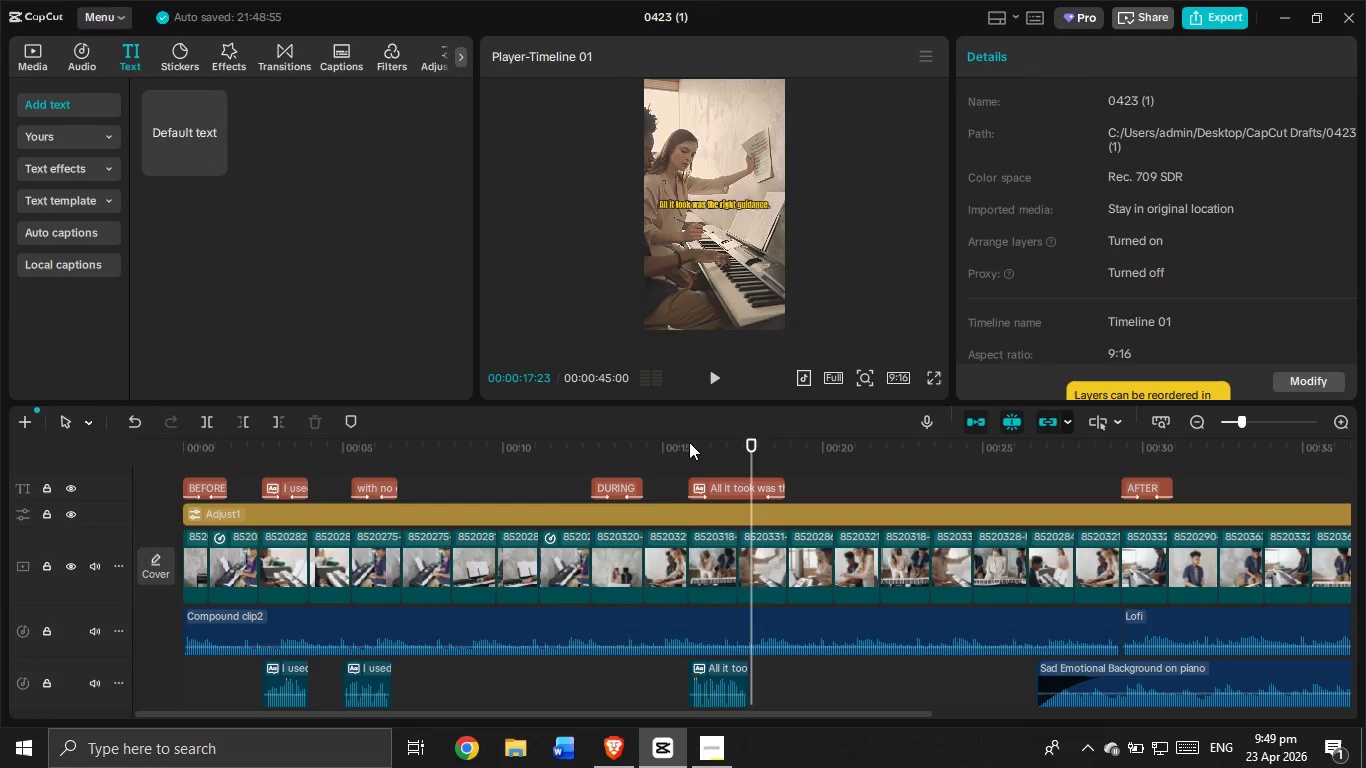 
left_click([719, 378])
 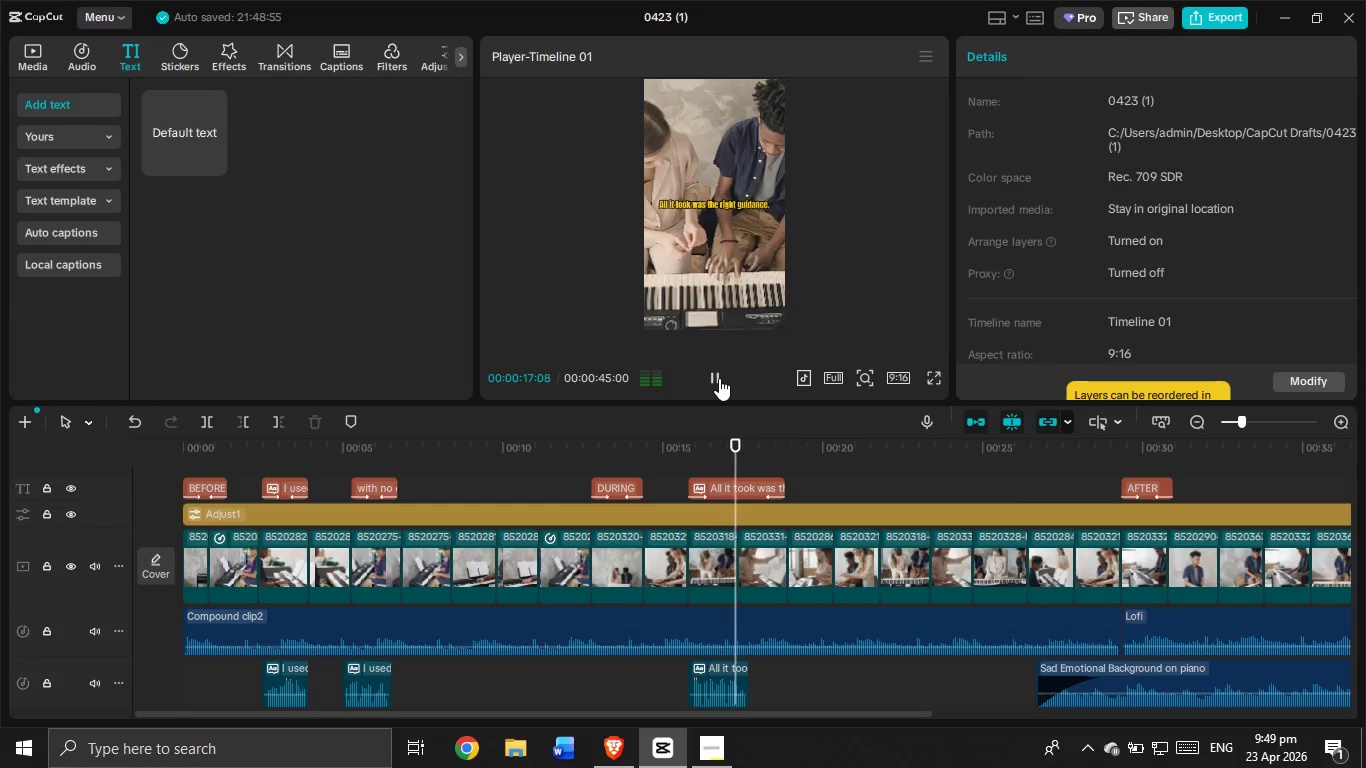 
left_click([719, 378])
 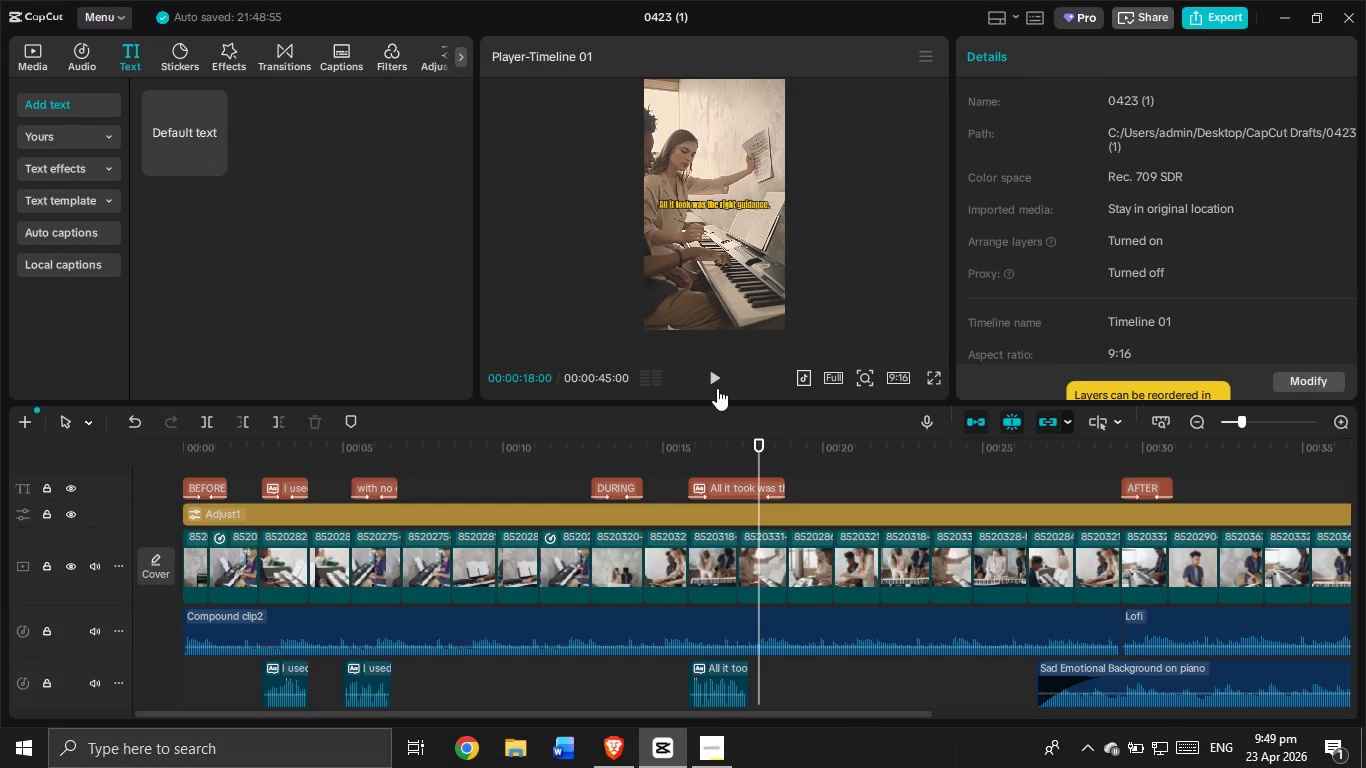 
left_click([717, 382])
 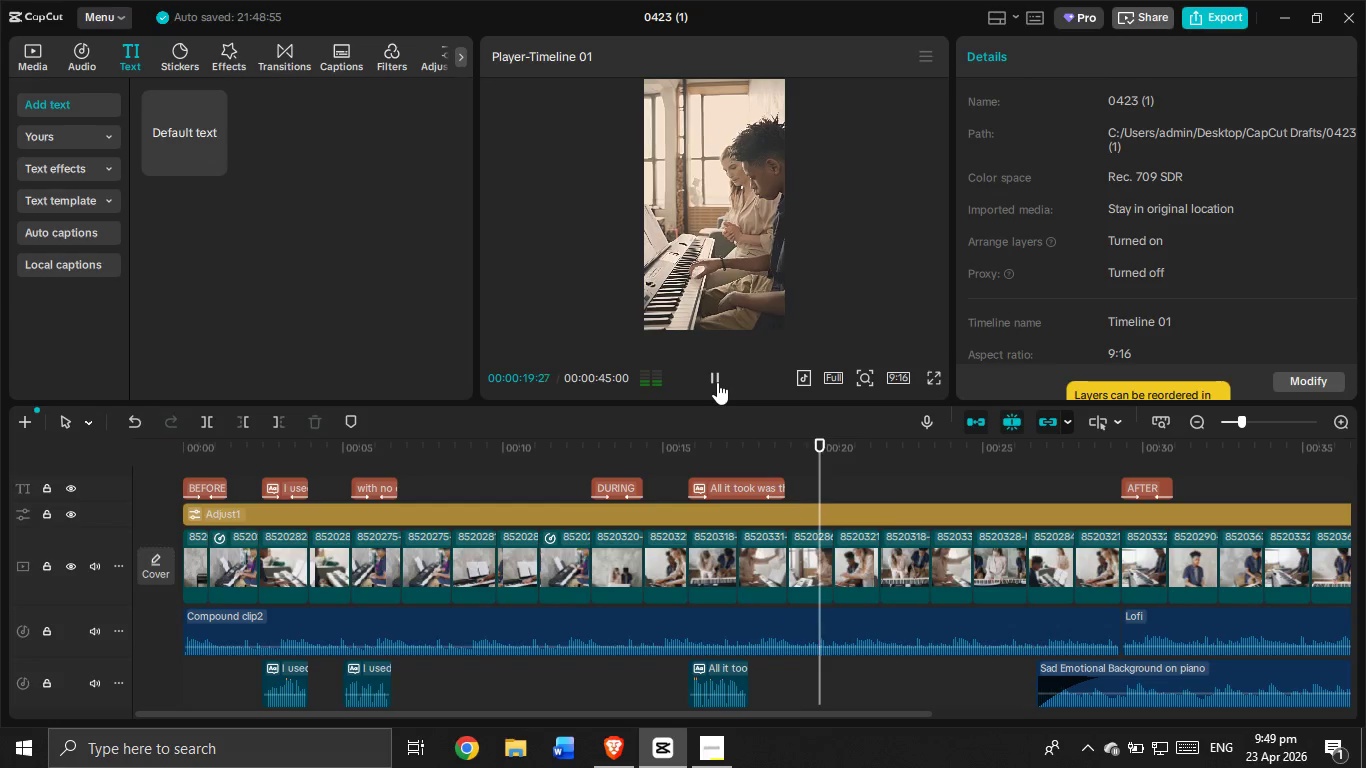 
left_click([717, 382])
 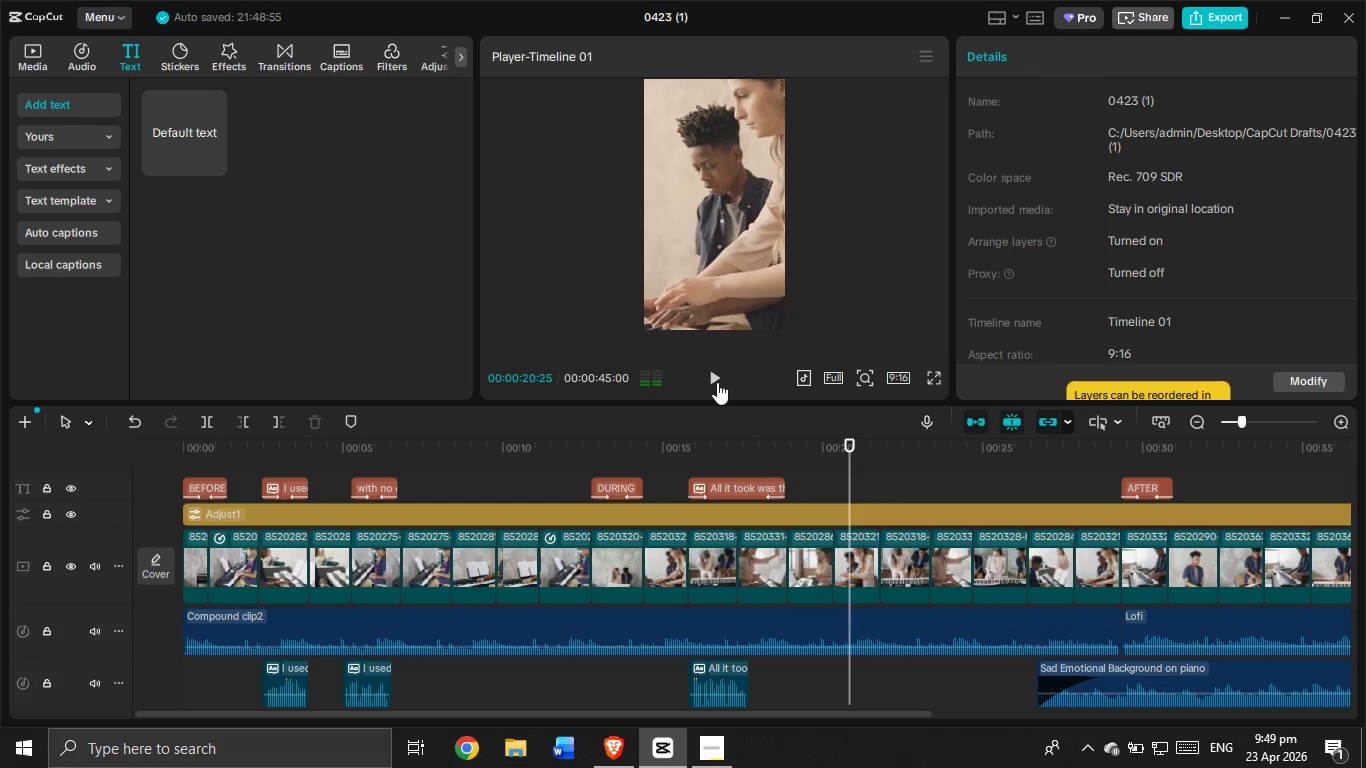 
key(Alt+AltLeft)
 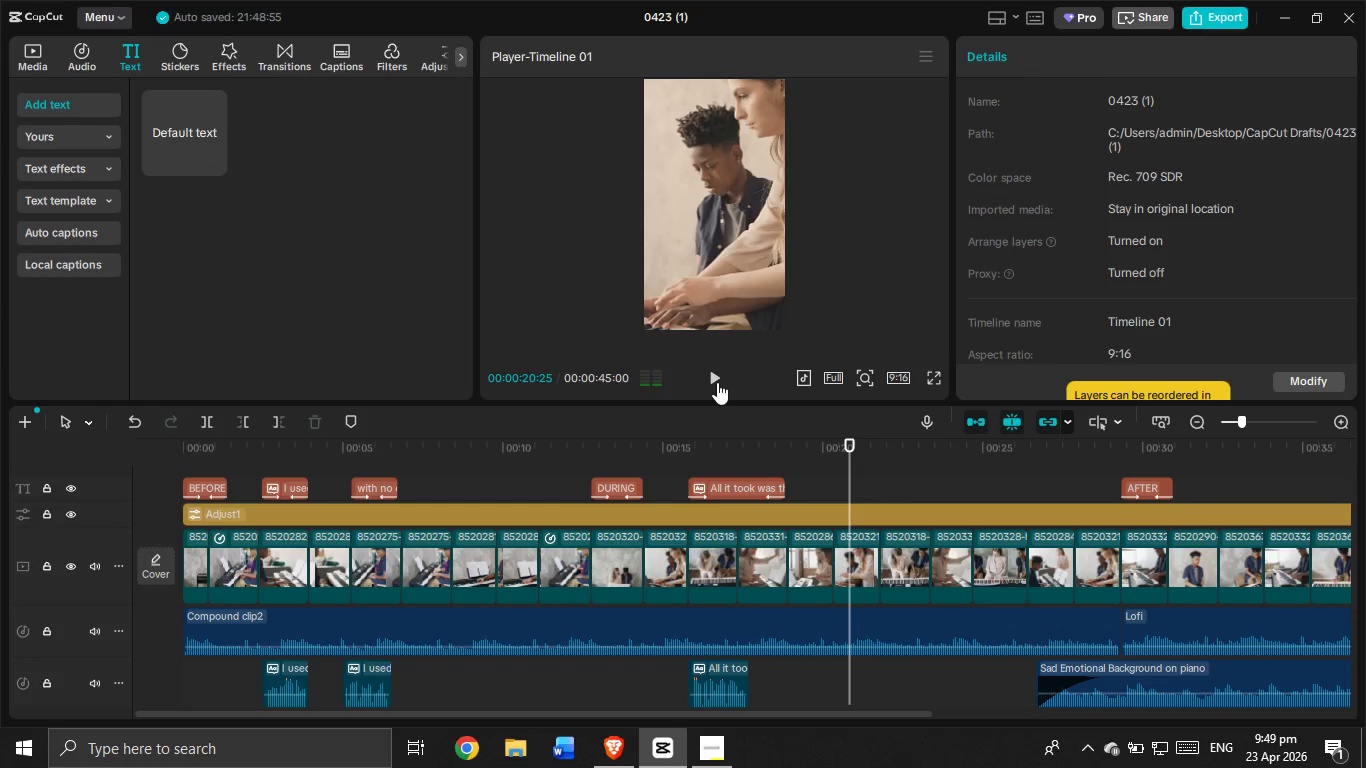 
key(Alt+Tab)
 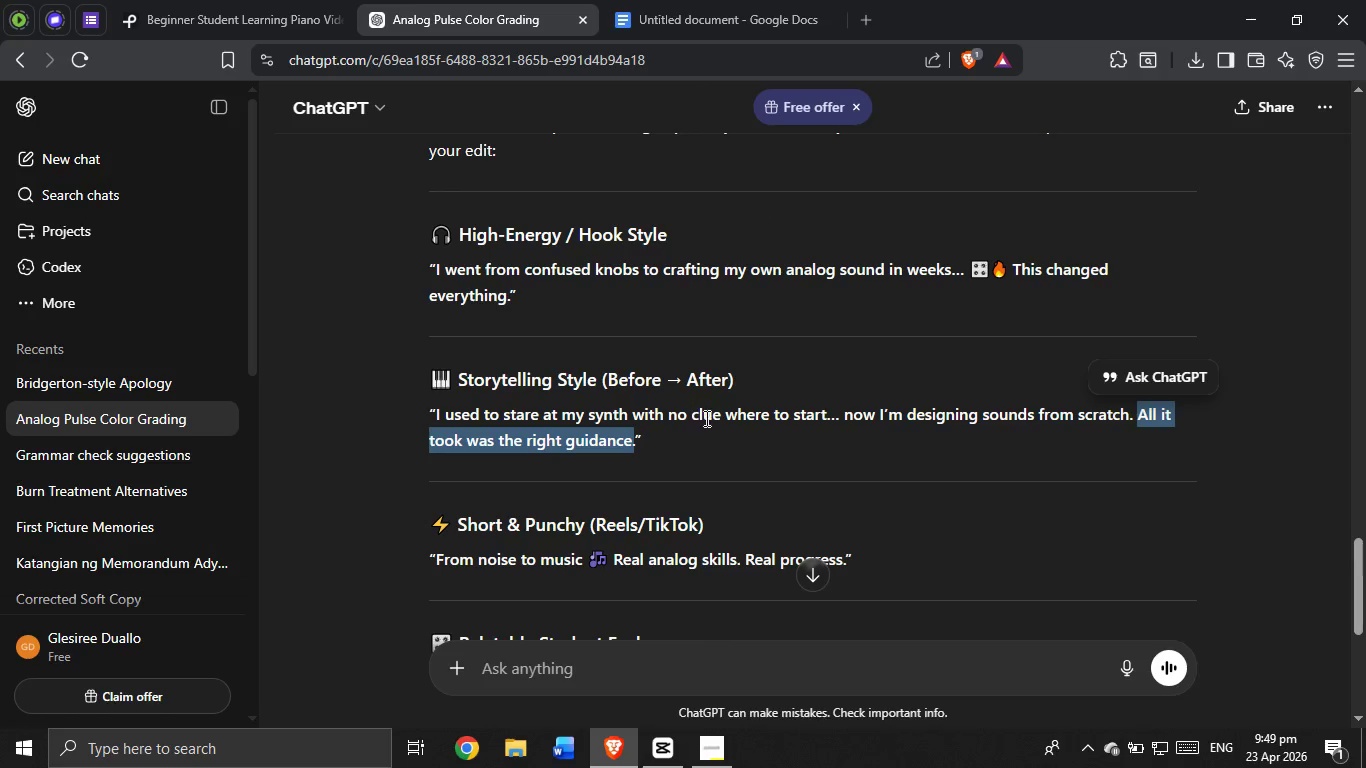 
key(Alt+AltLeft)
 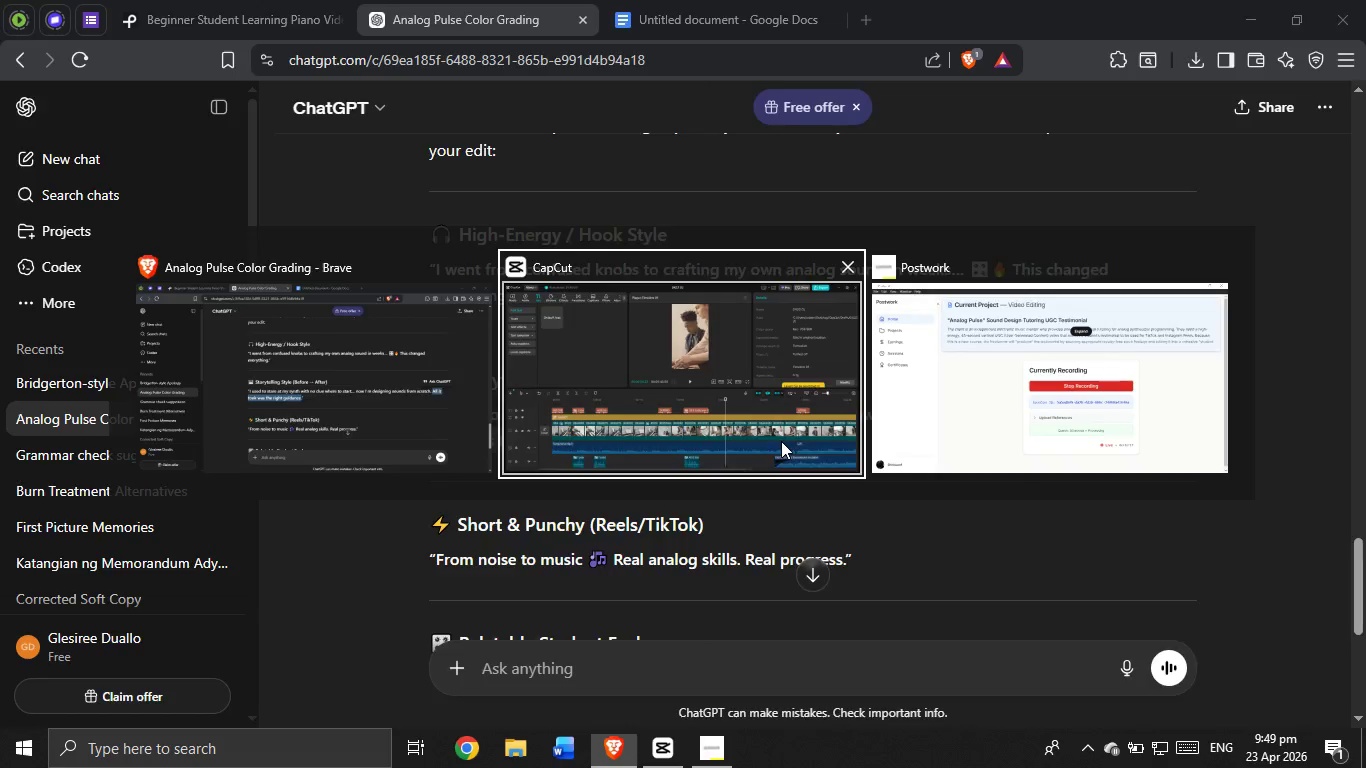 
key(Alt+Tab)
 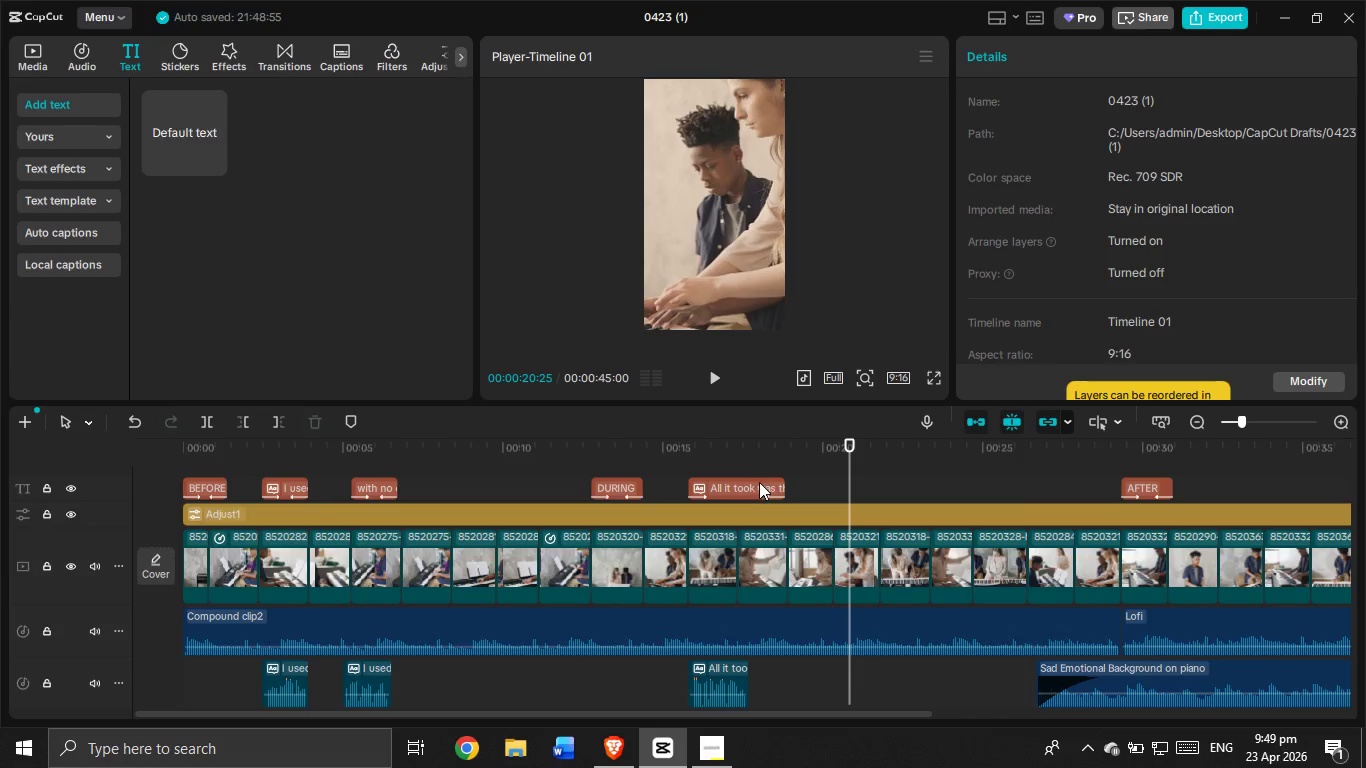 
left_click([759, 482])
 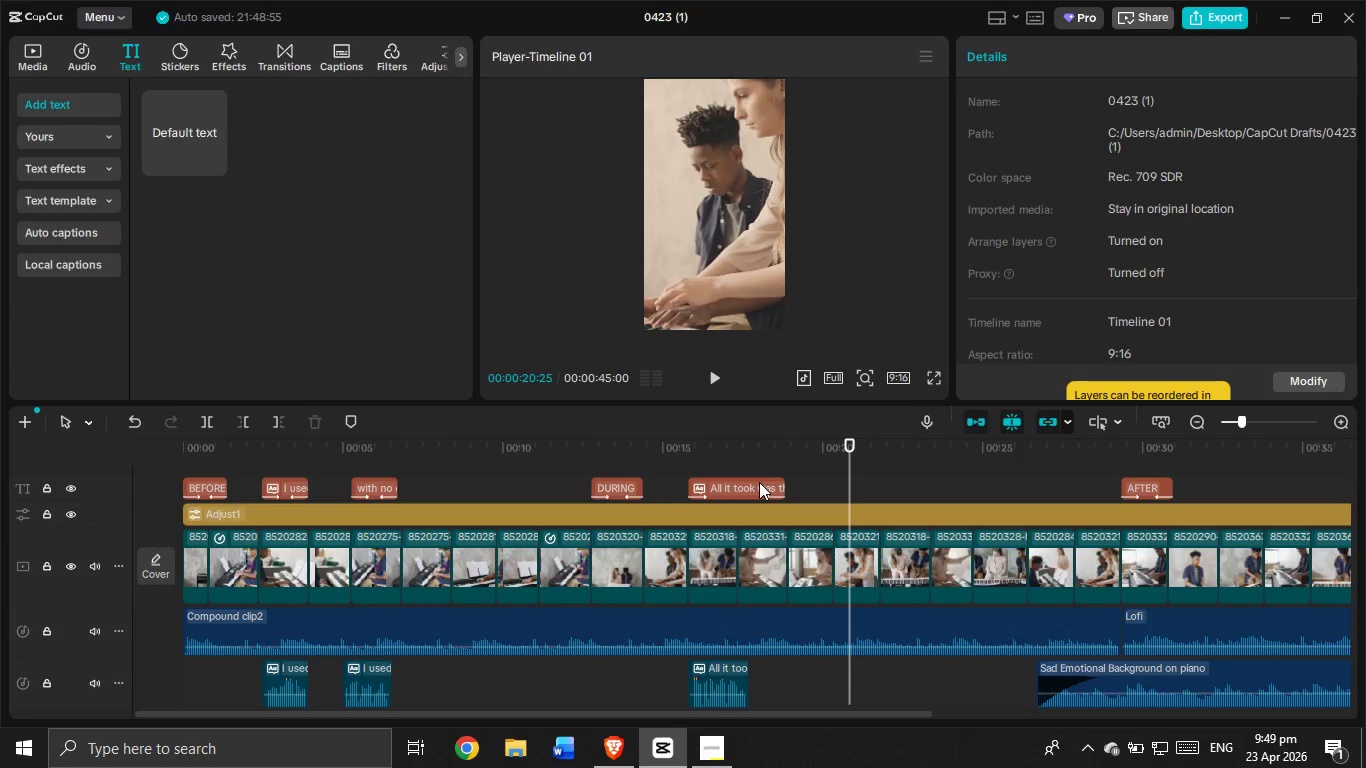 
key(Control+C)
 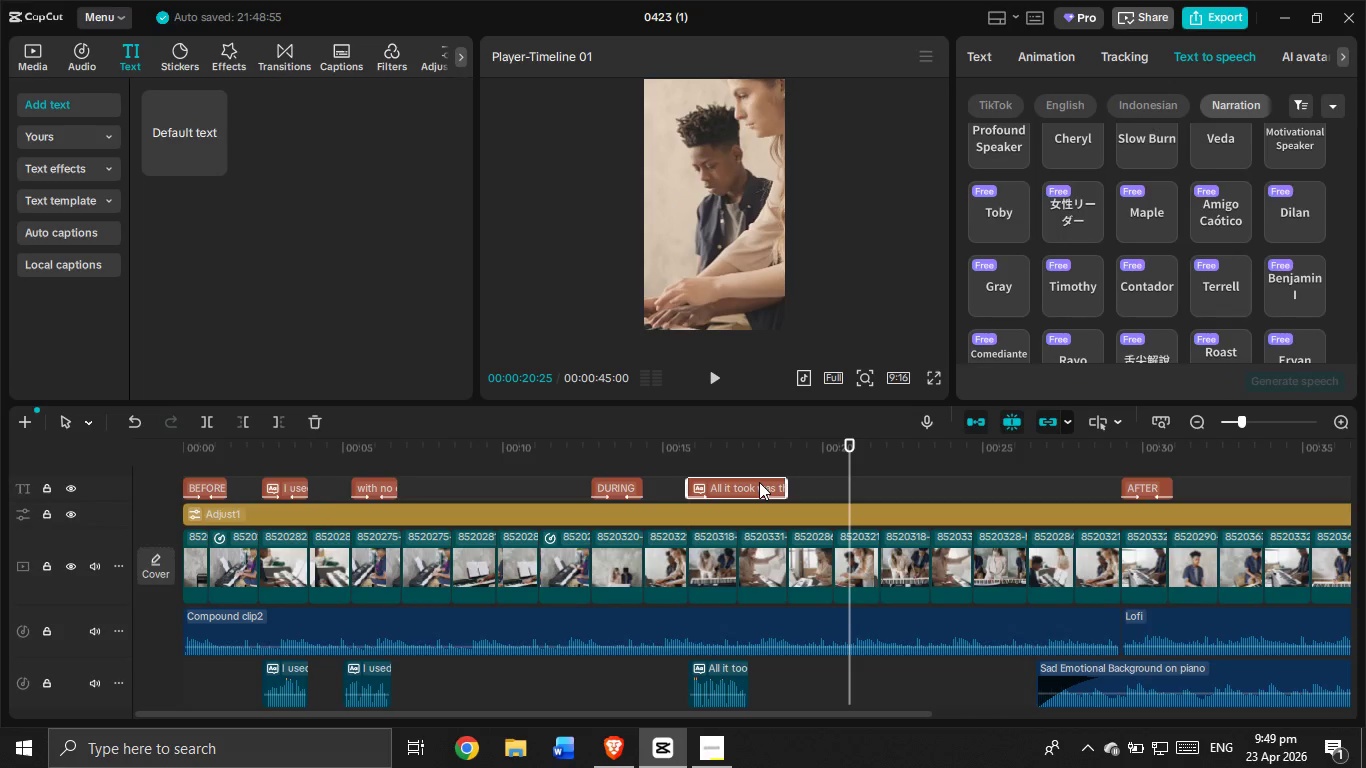 
key(Control+V)
 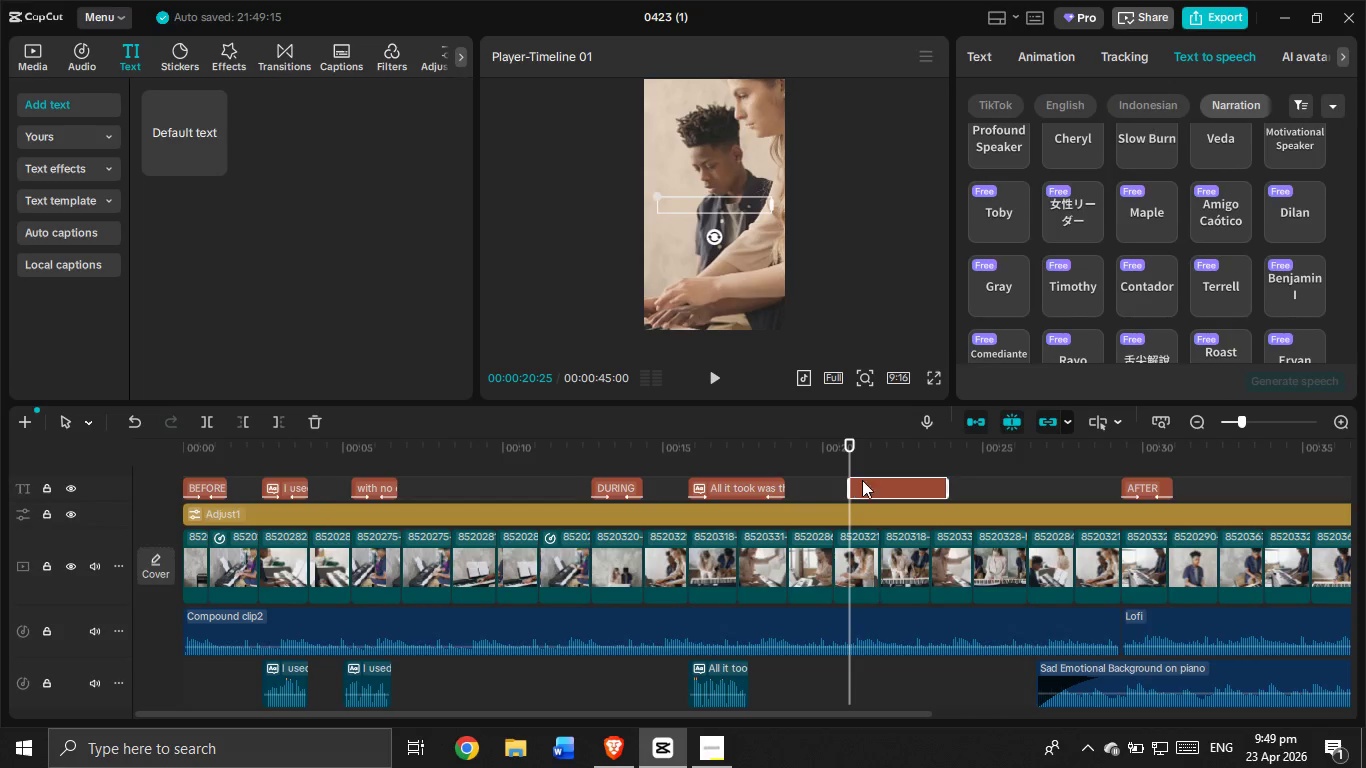 
left_click_drag(start_coordinate=[872, 483], to_coordinate=[771, 485])
 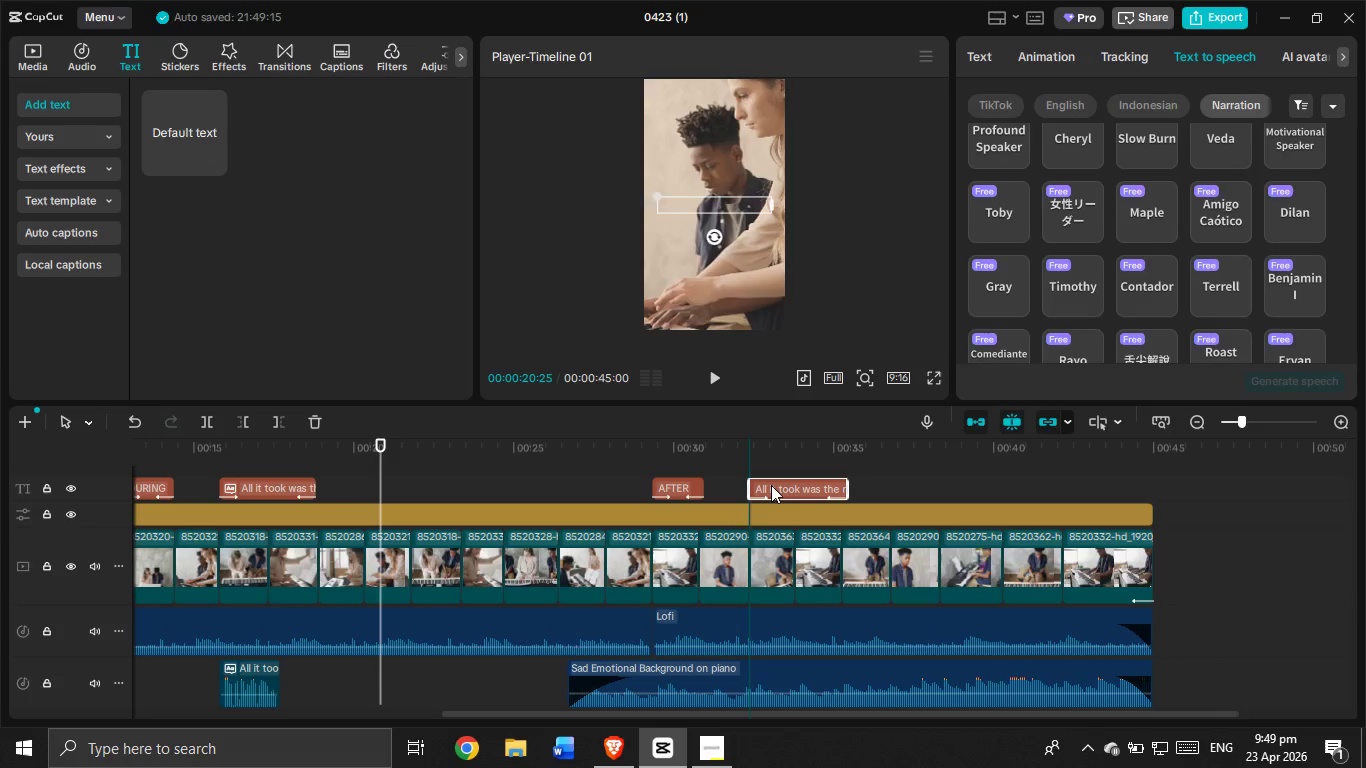 
key(Alt+AltLeft)
 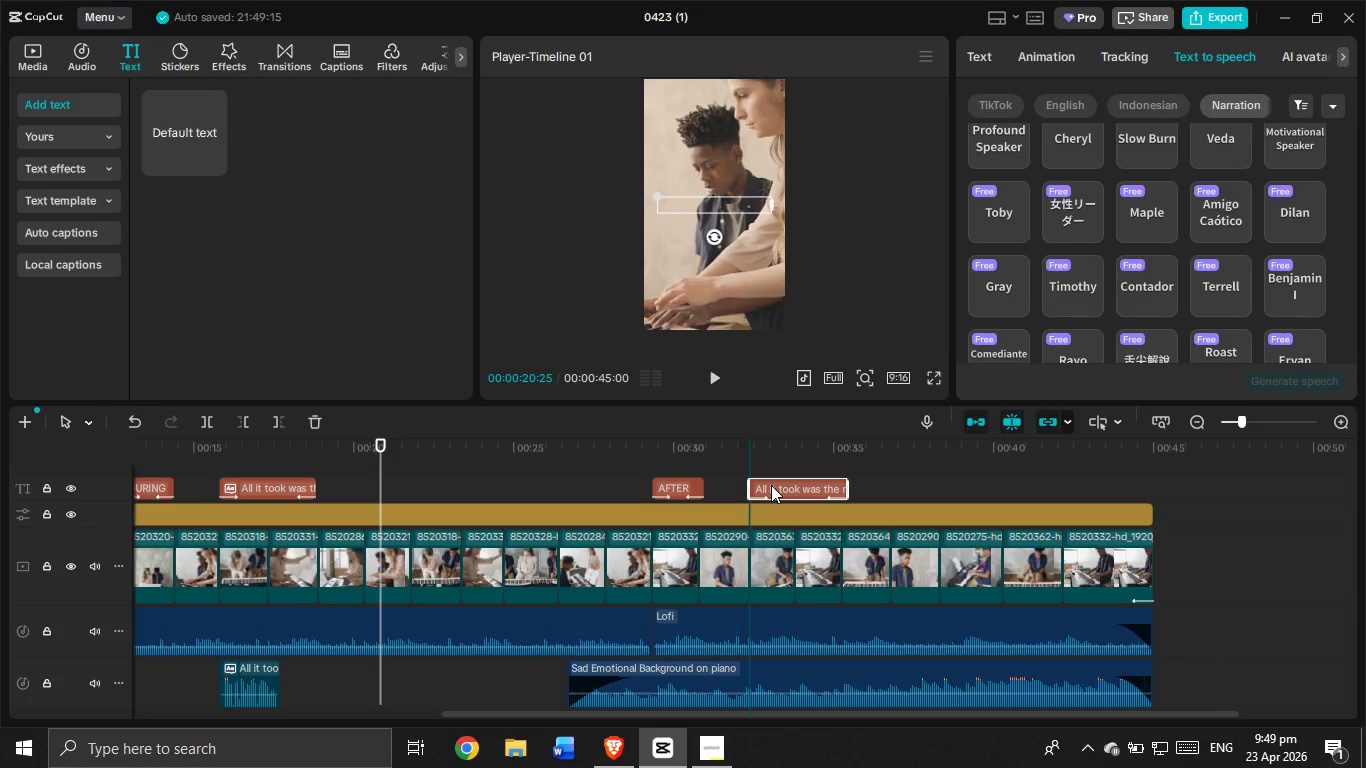 
key(Alt+Tab)
 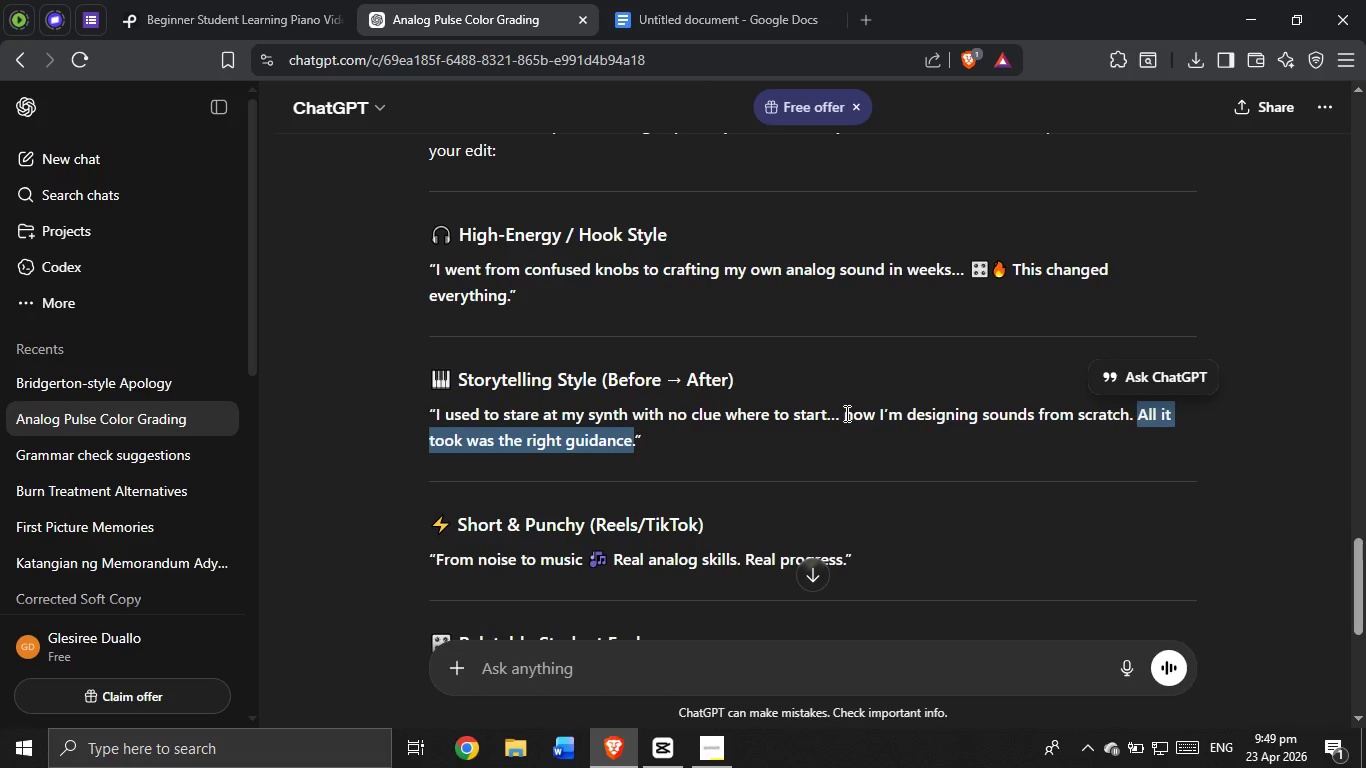 
left_click_drag(start_coordinate=[842, 413], to_coordinate=[1129, 420])
 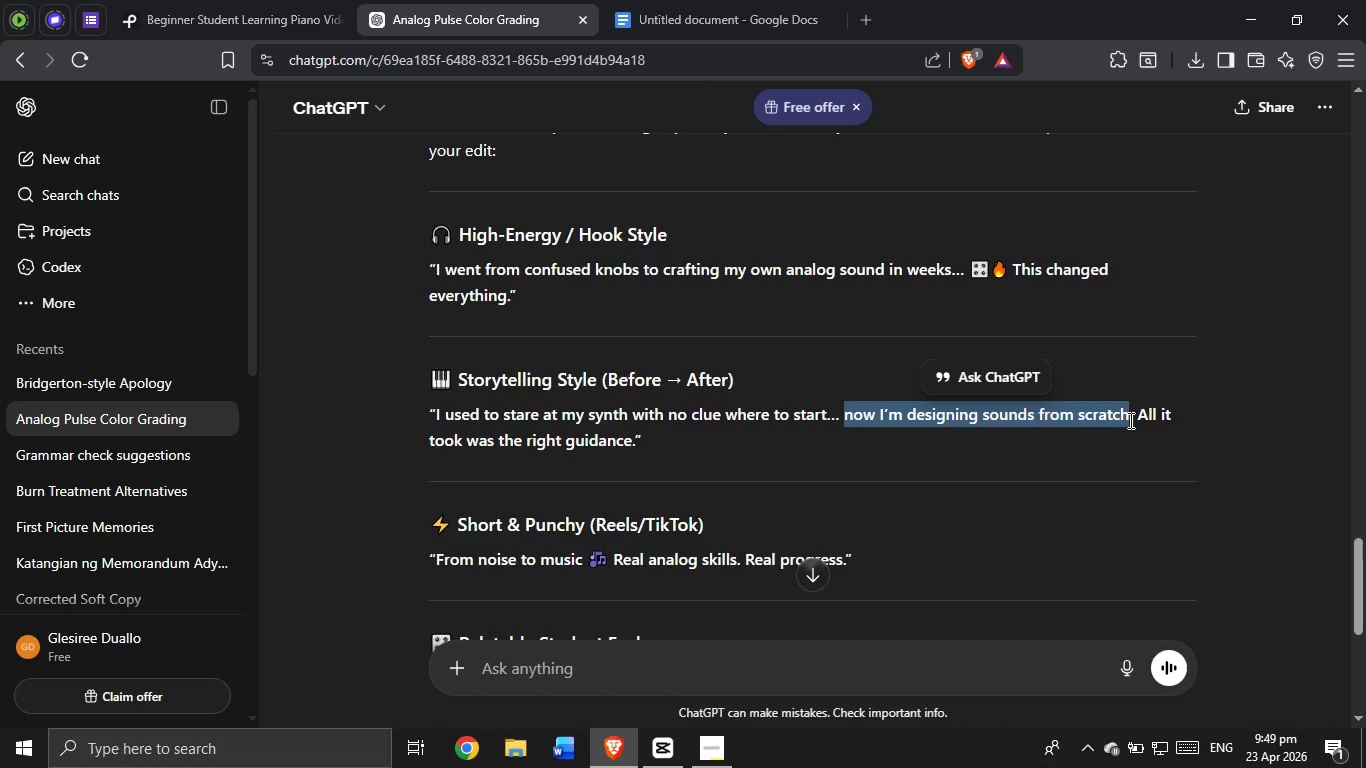 
key(Control+C)
 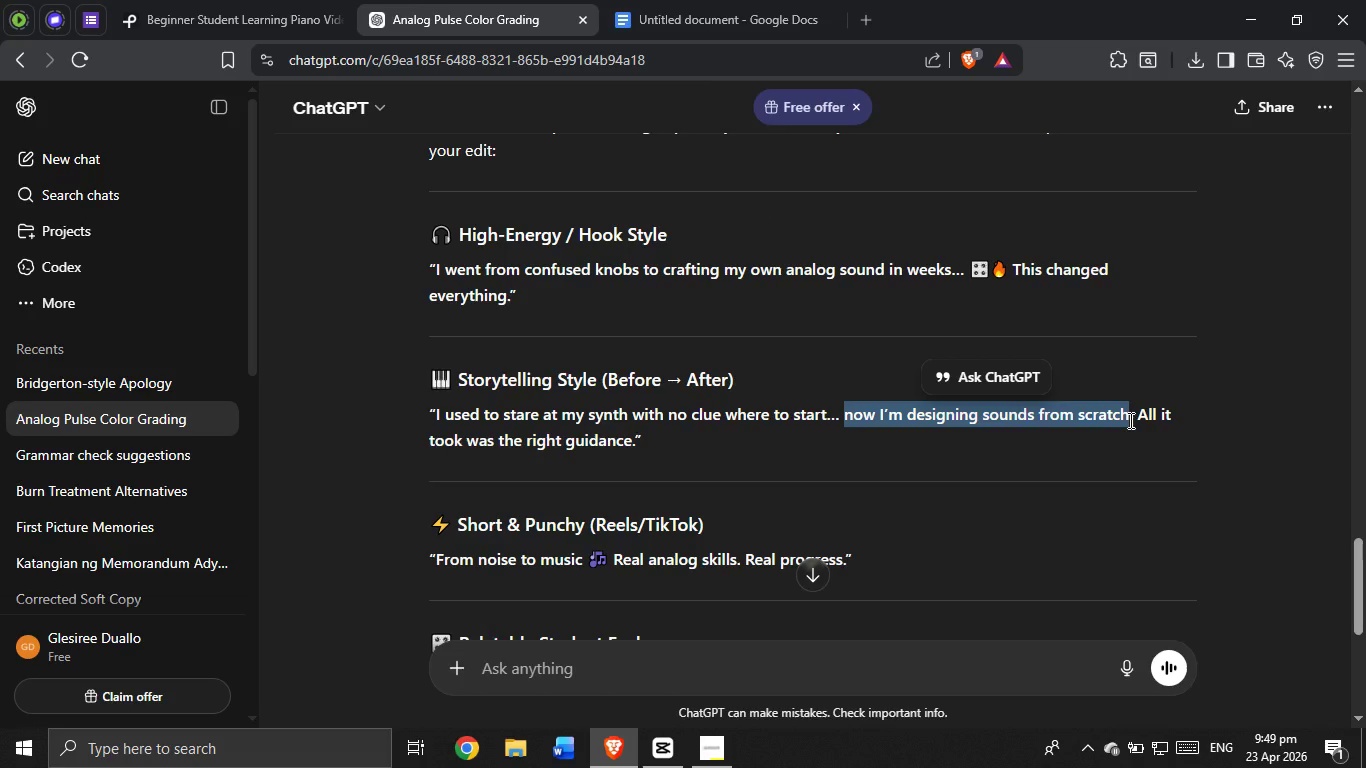 
key(Alt+AltLeft)
 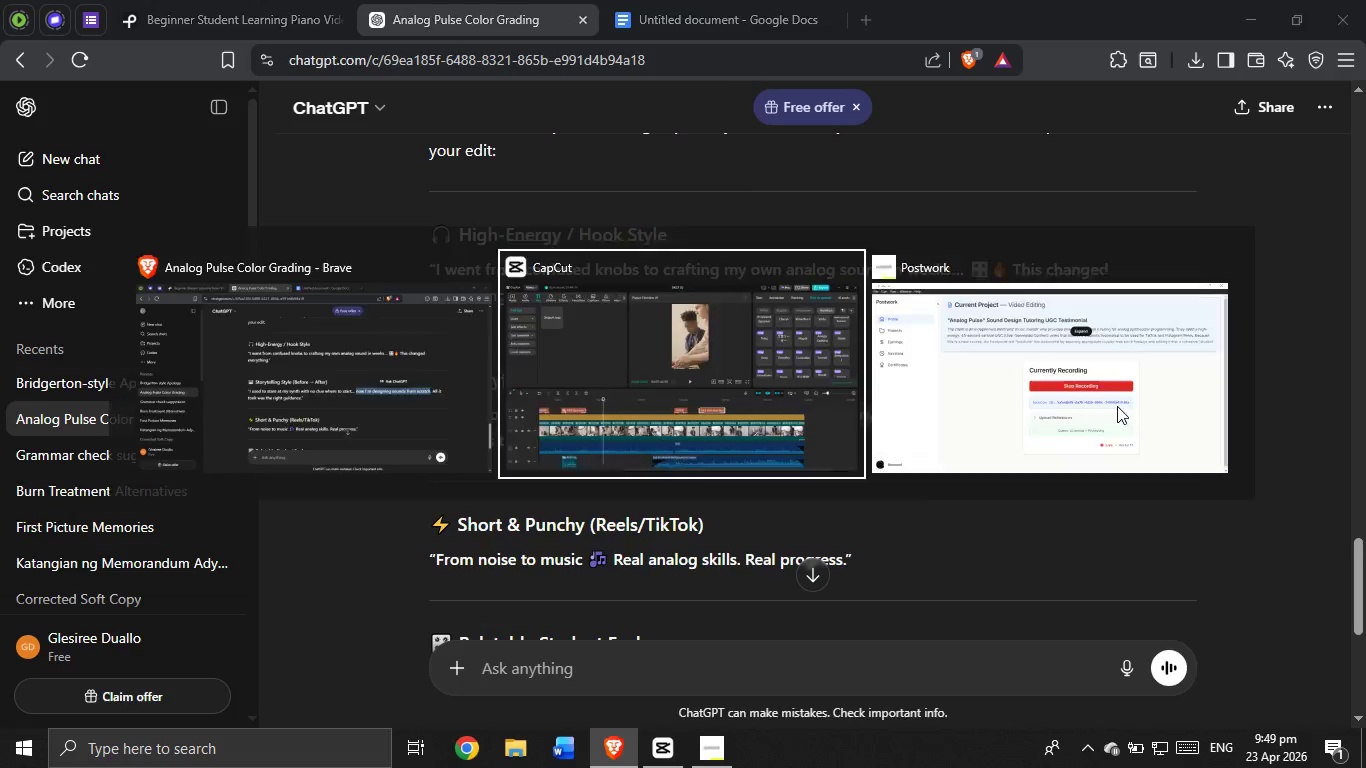 
key(Alt+Tab)
 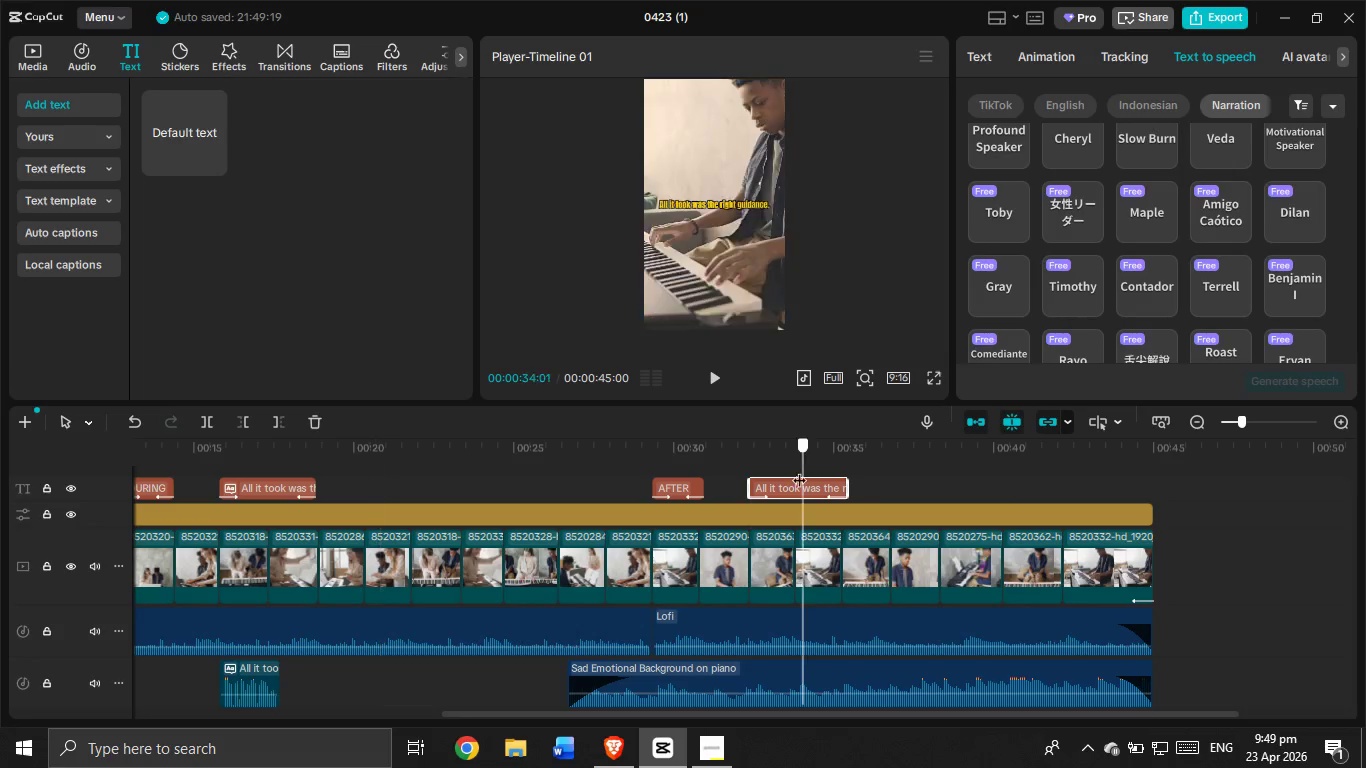 
double_click([800, 487])
 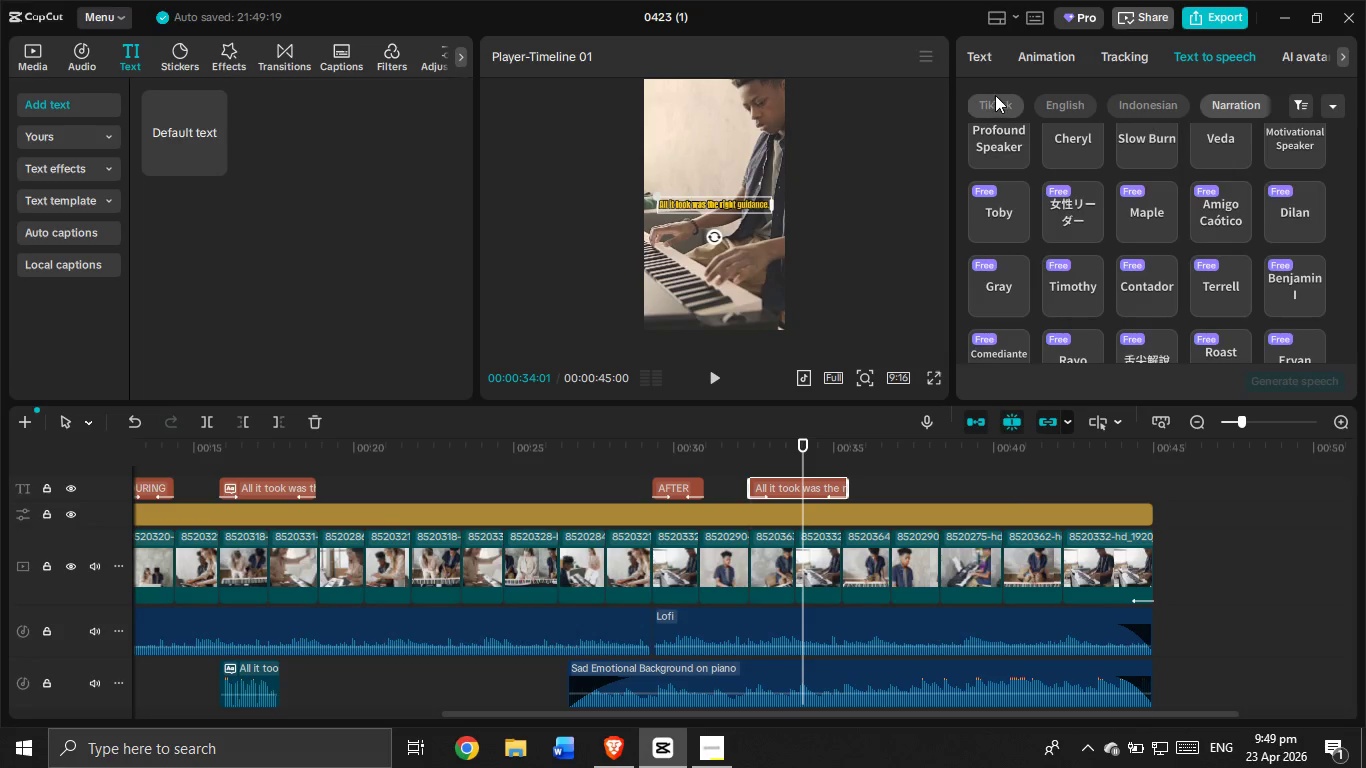 
left_click([981, 53])
 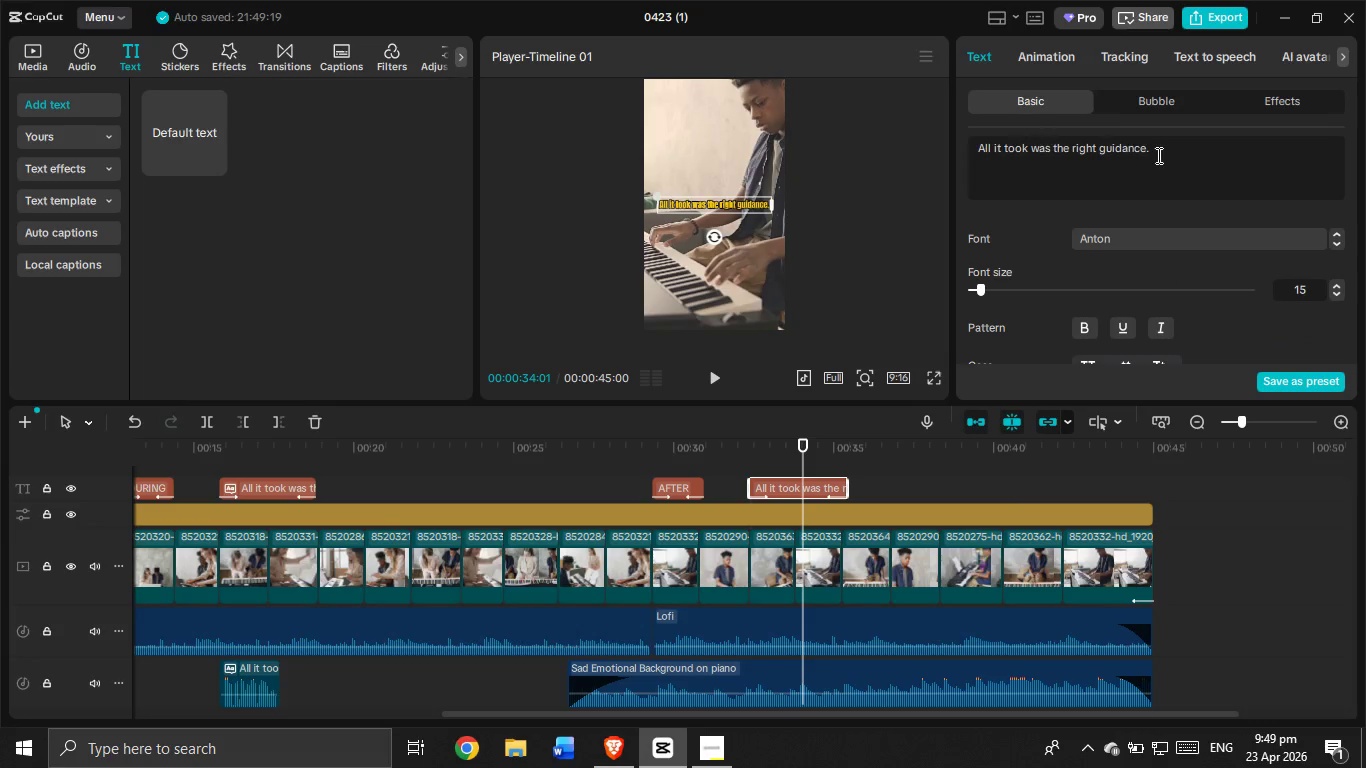 
left_click_drag(start_coordinate=[1160, 153], to_coordinate=[967, 145])
 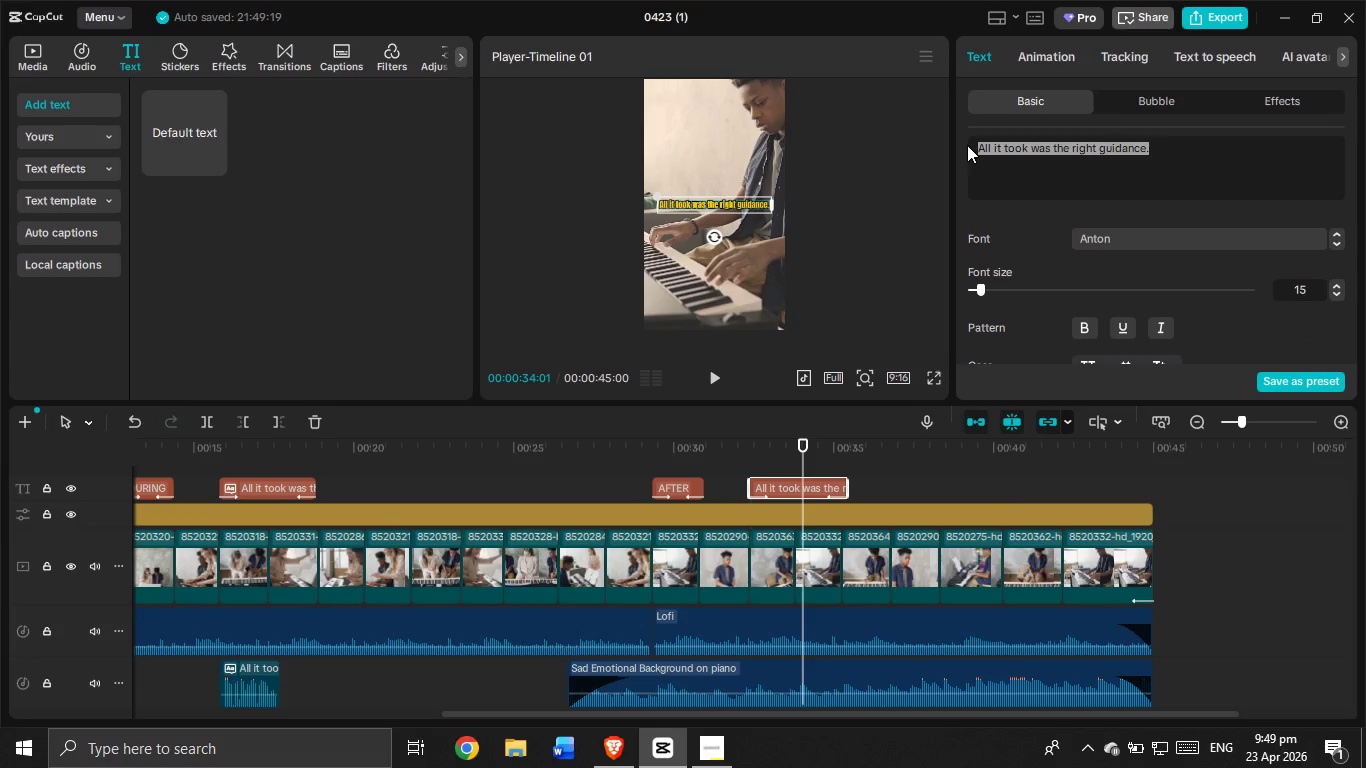 
key(Control+V)
 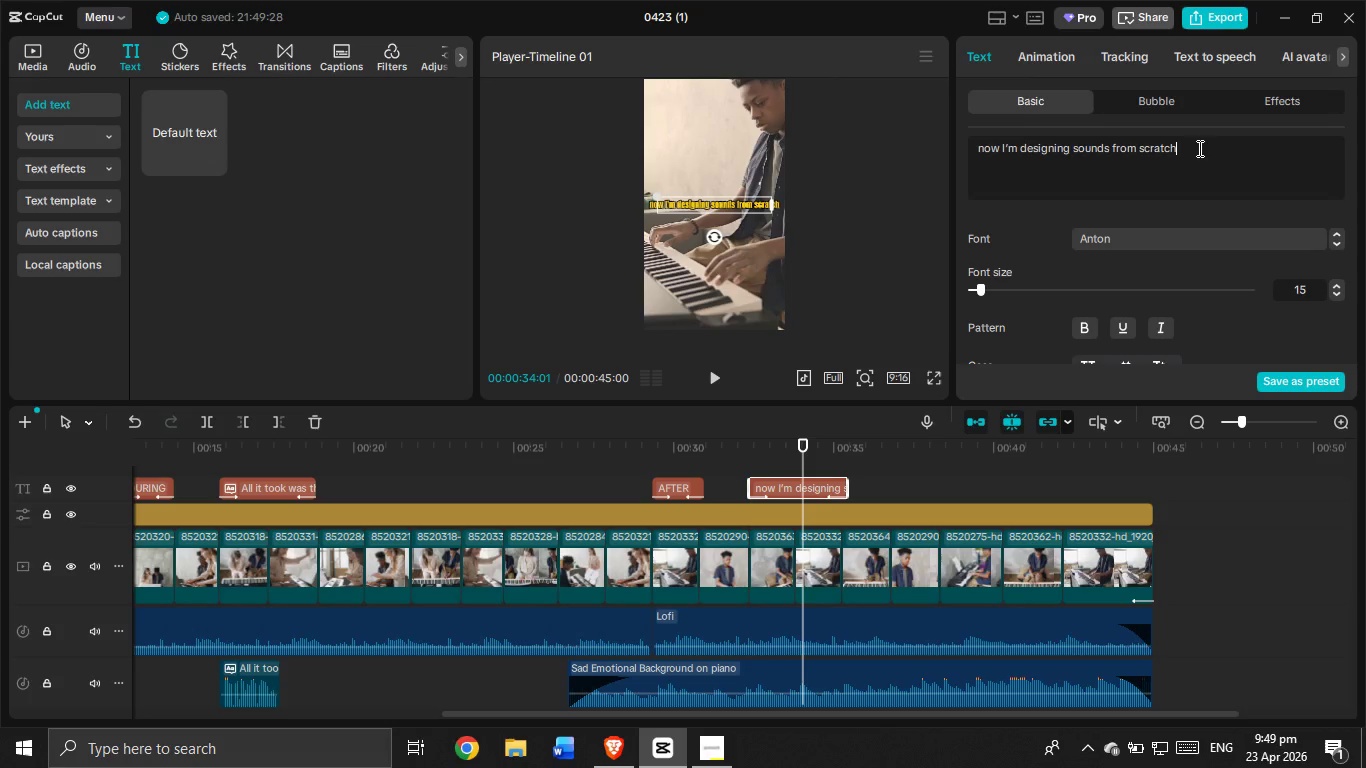 
key(Period)
 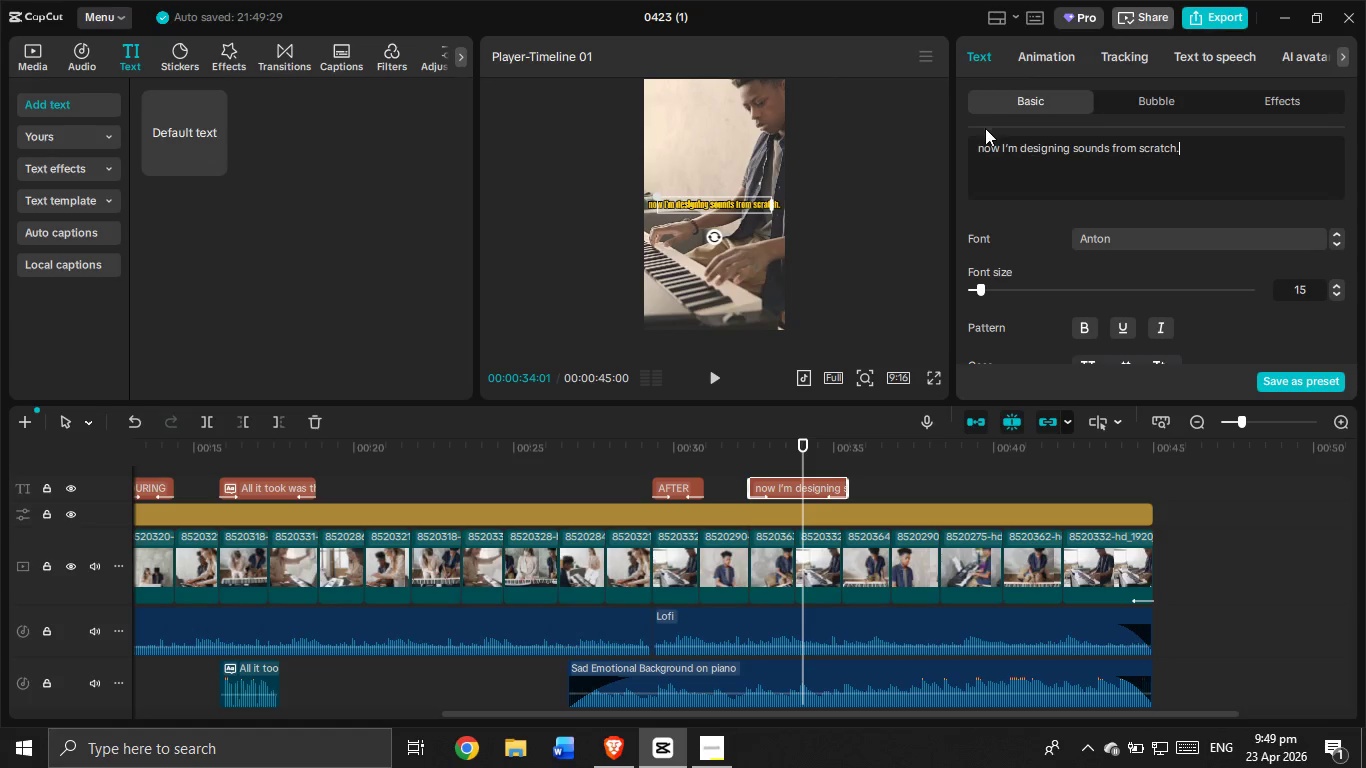 
left_click([982, 147])
 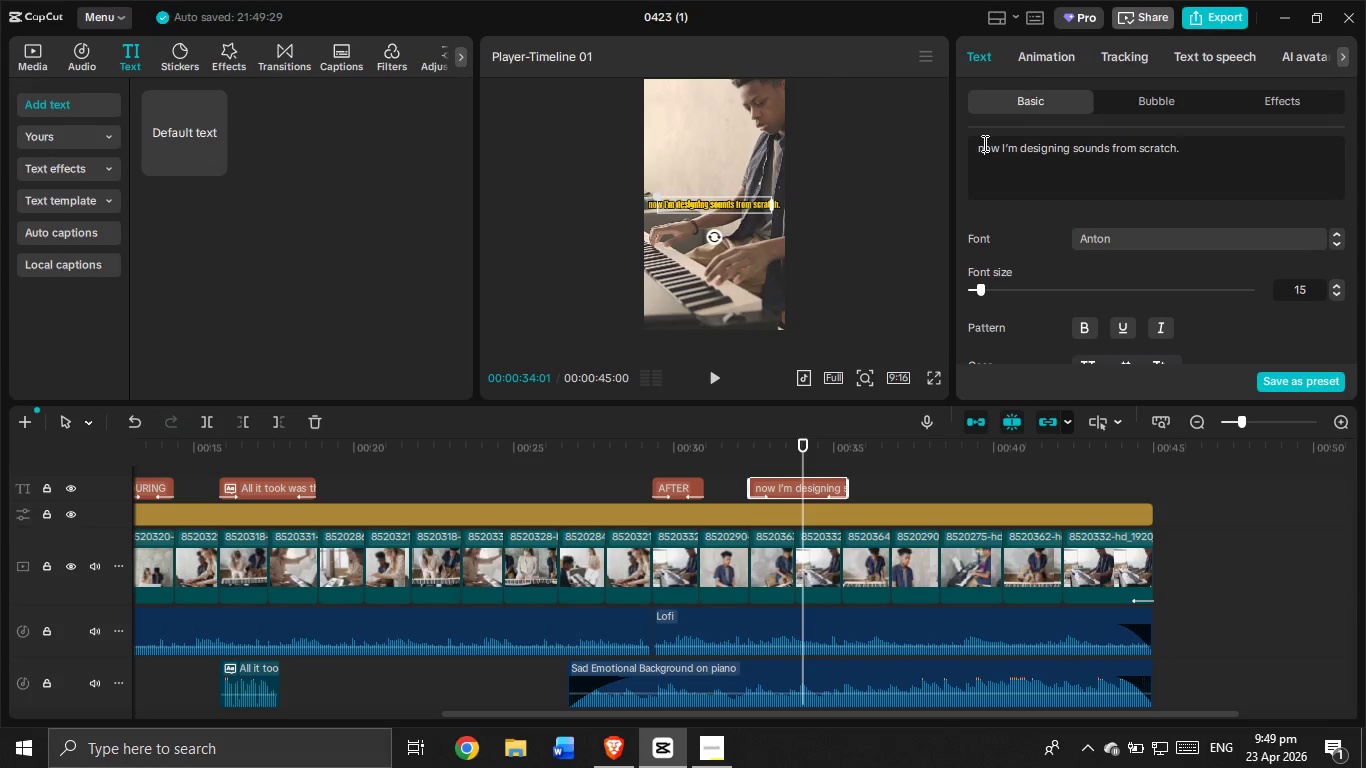 
key(Backspace)
 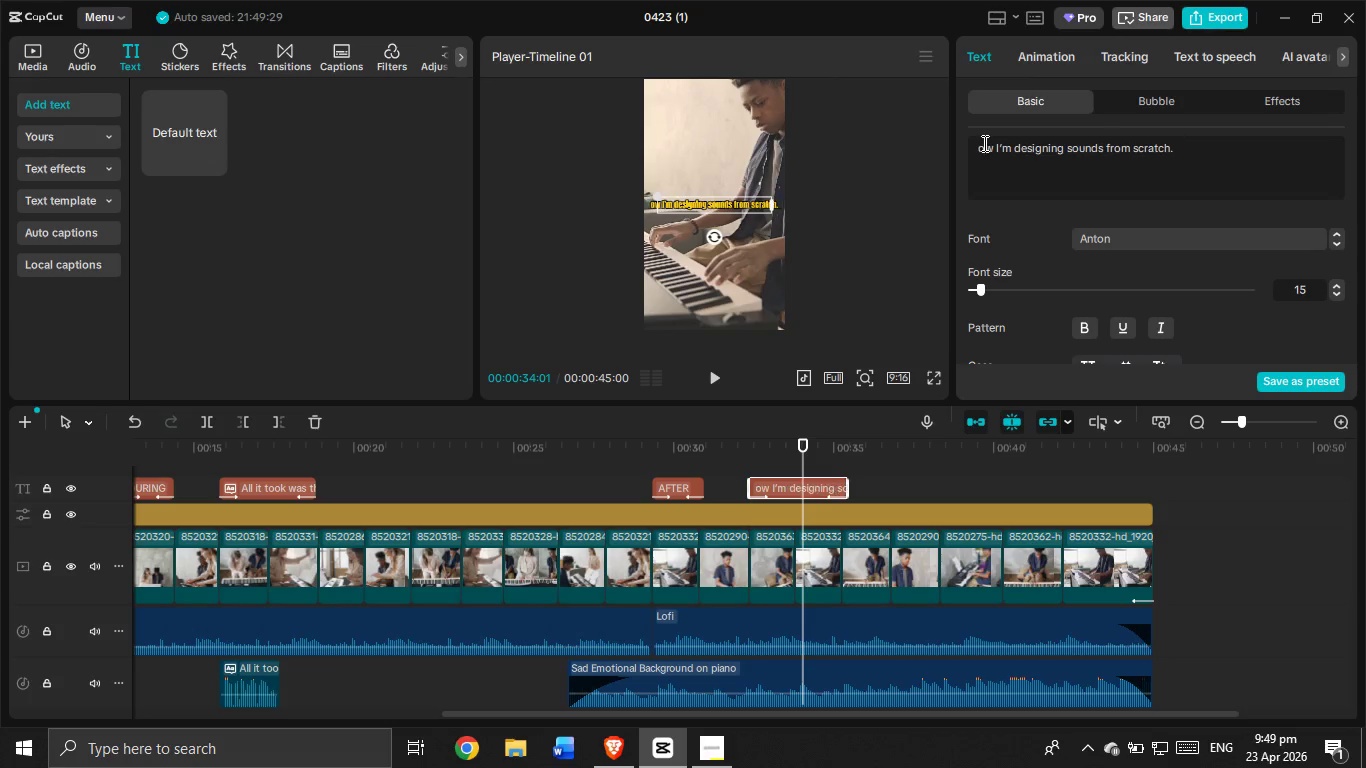 
key(Shift+N)
 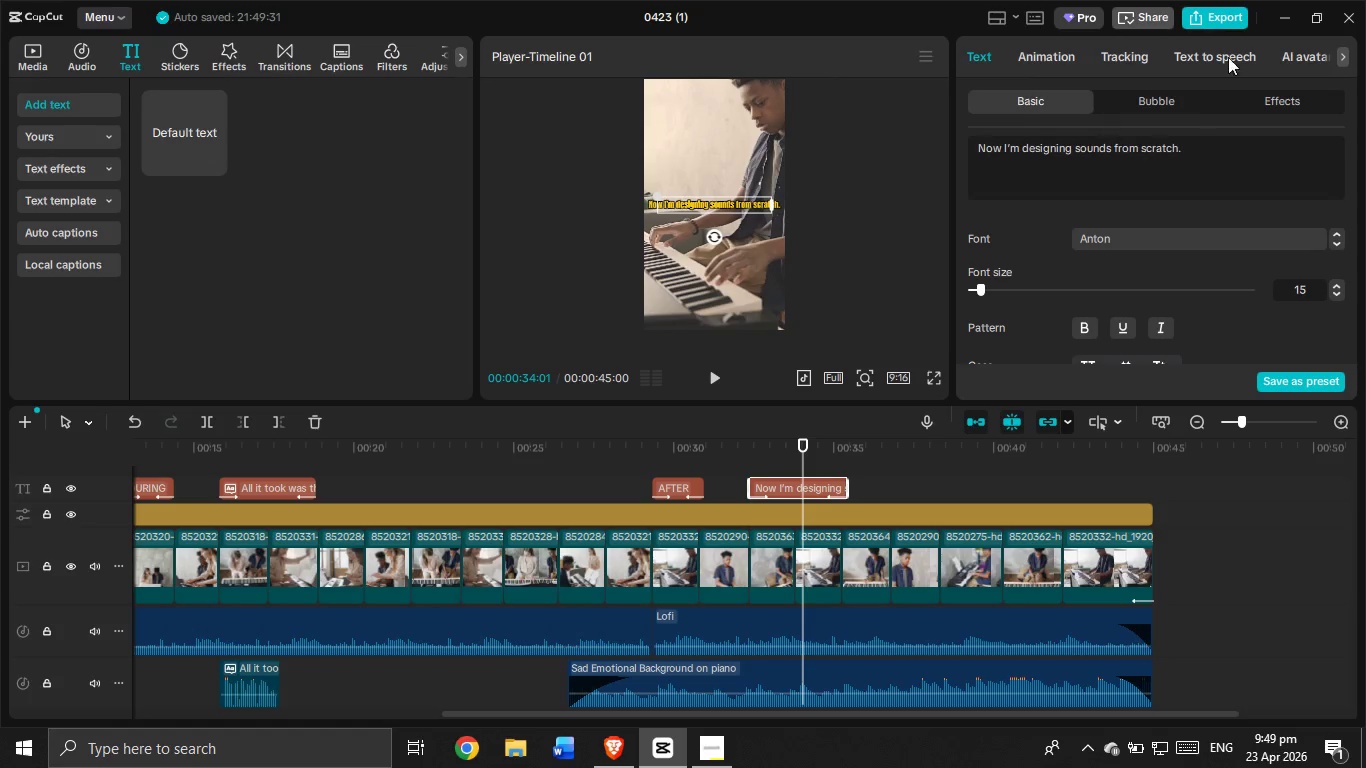 
left_click([1216, 55])
 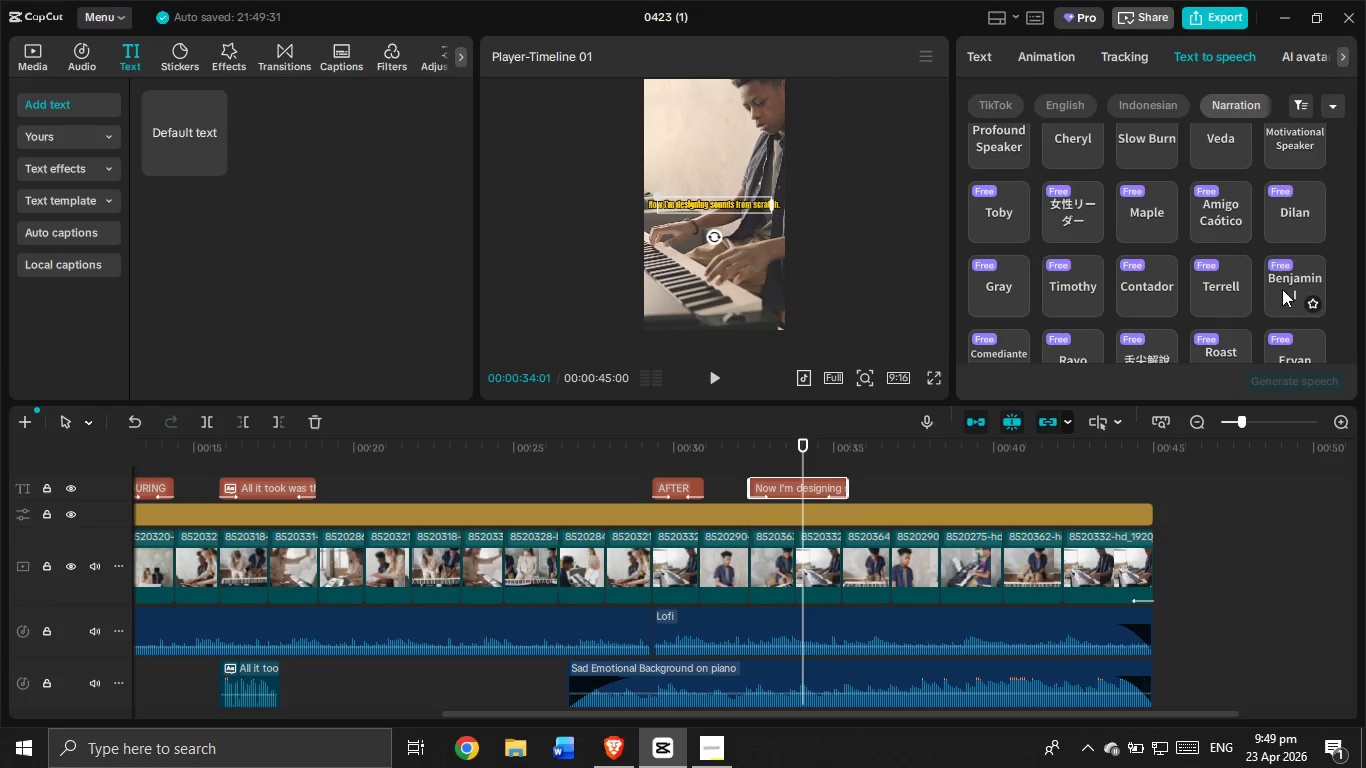 
left_click([1291, 219])
 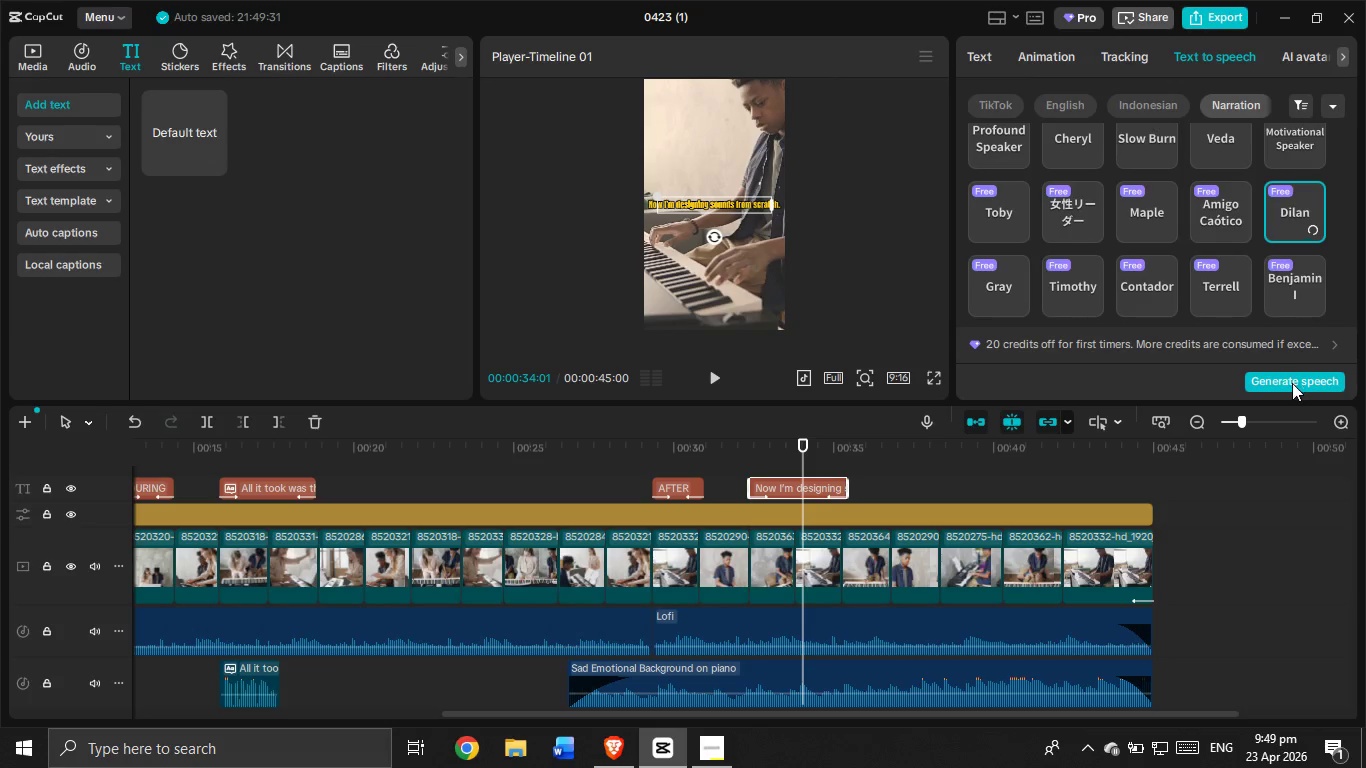 
left_click([1292, 383])